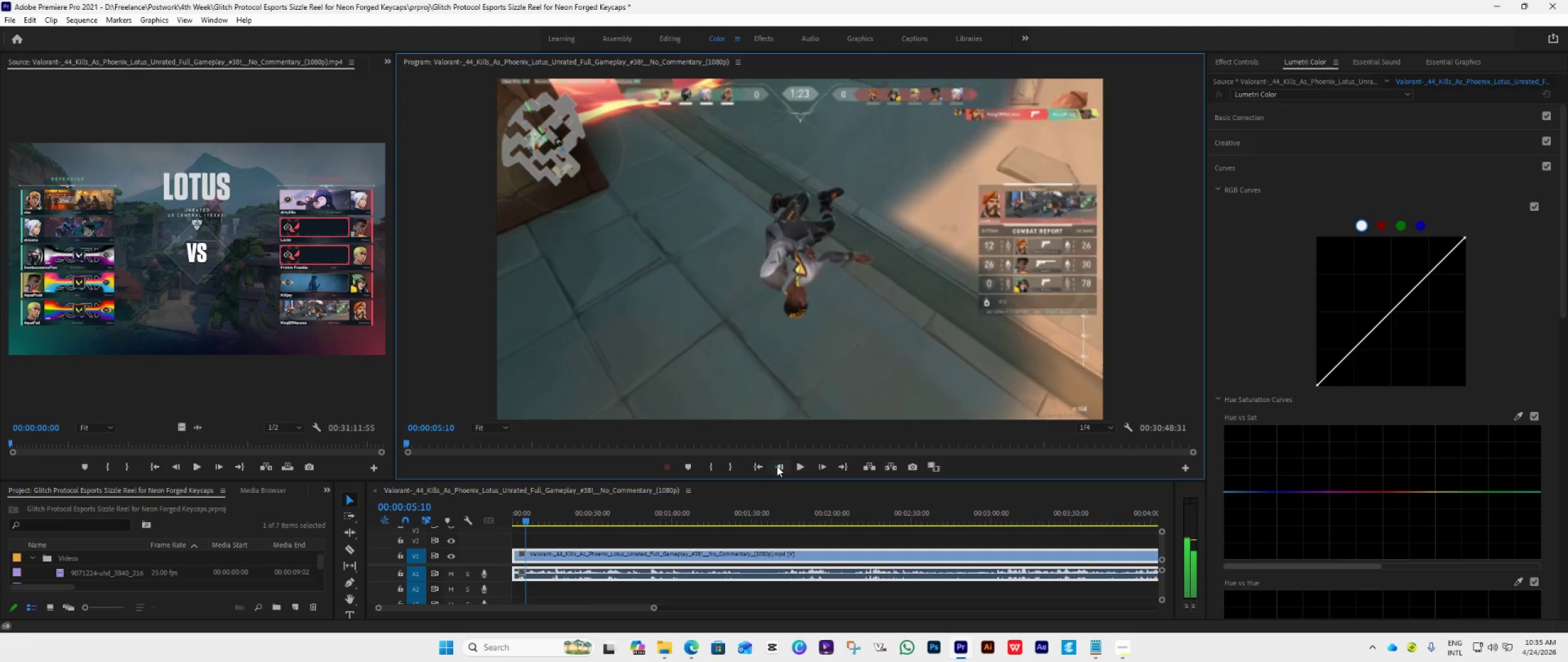 
triple_click([777, 466])
 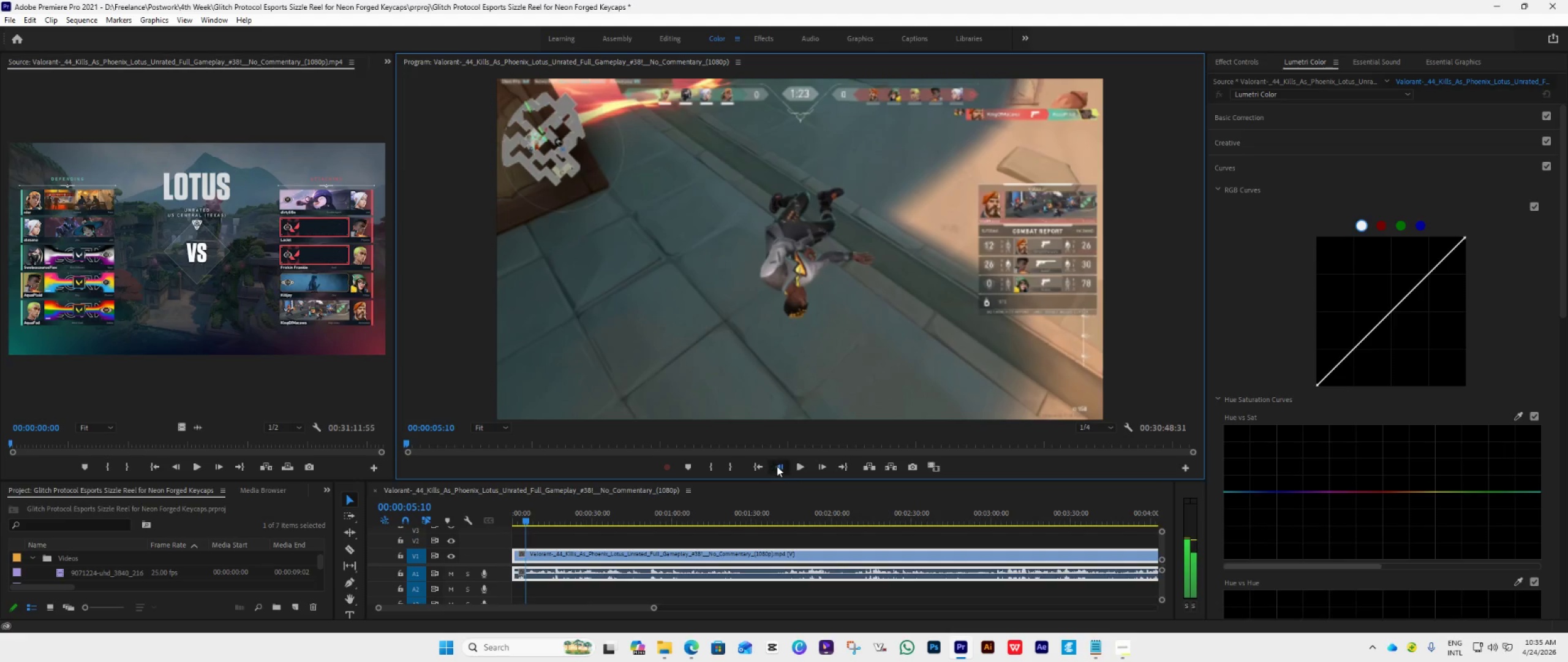 
triple_click([777, 466])
 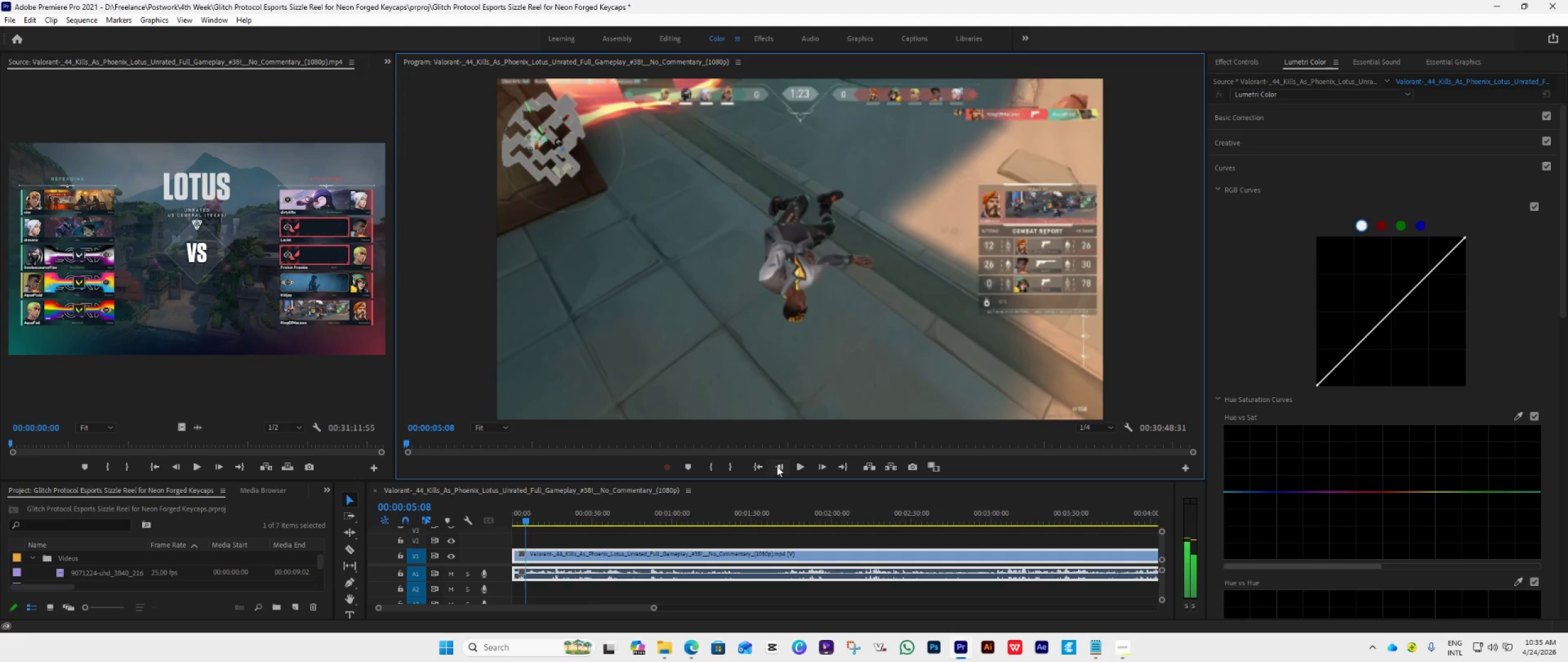 
triple_click([777, 466])
 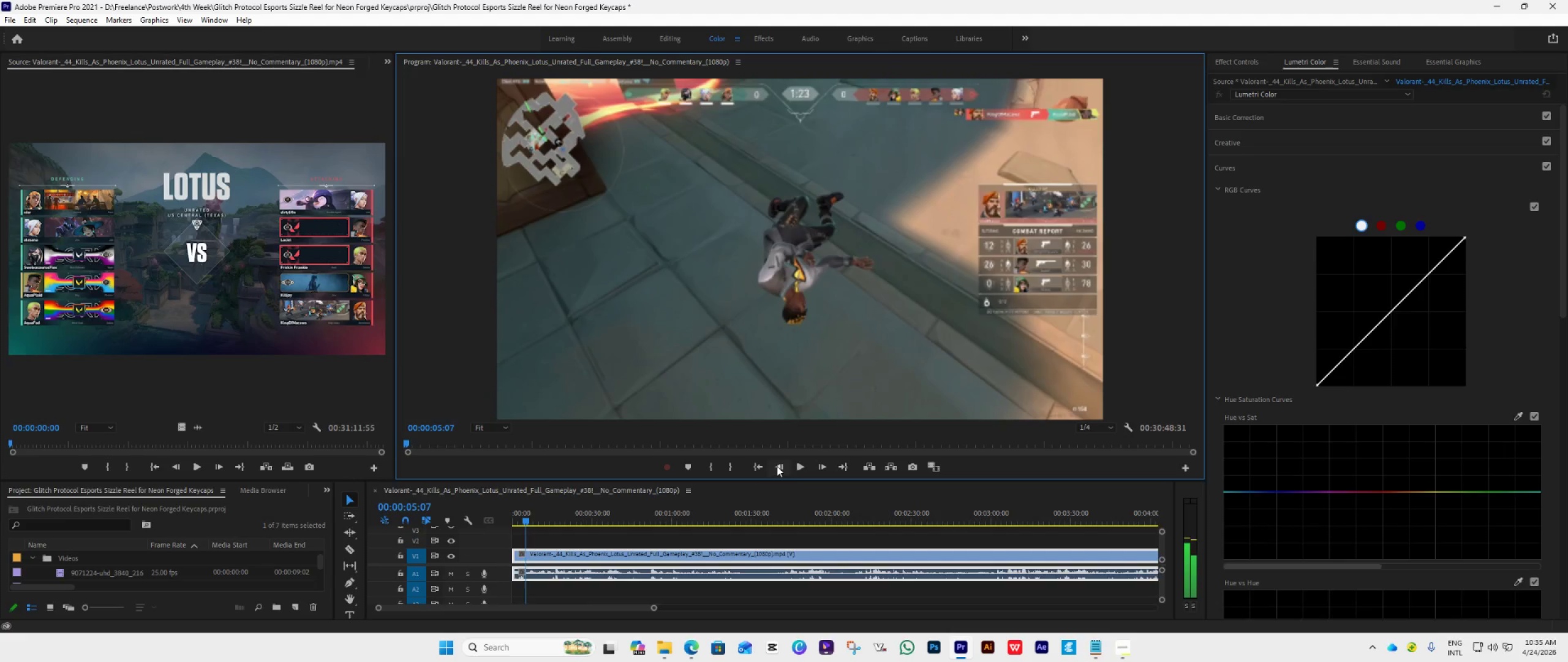 
triple_click([777, 466])
 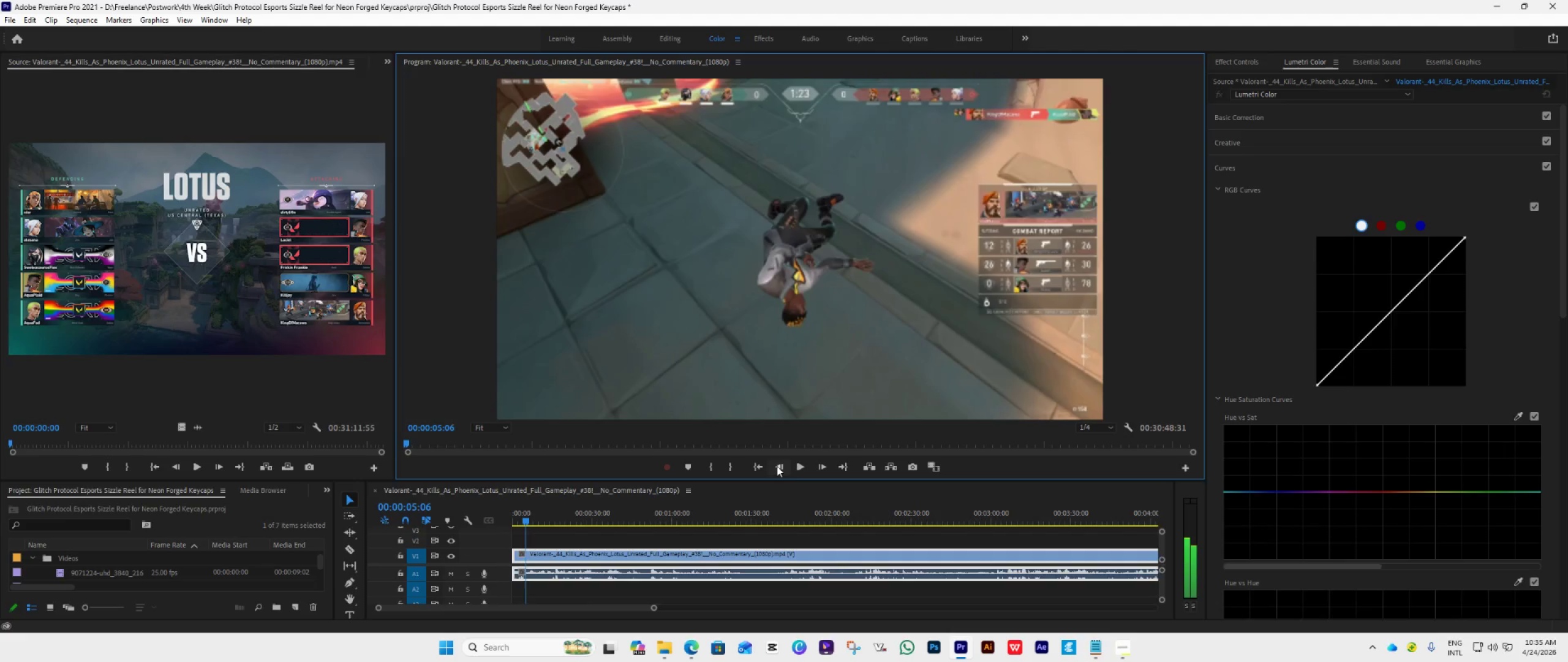 
triple_click([777, 466])
 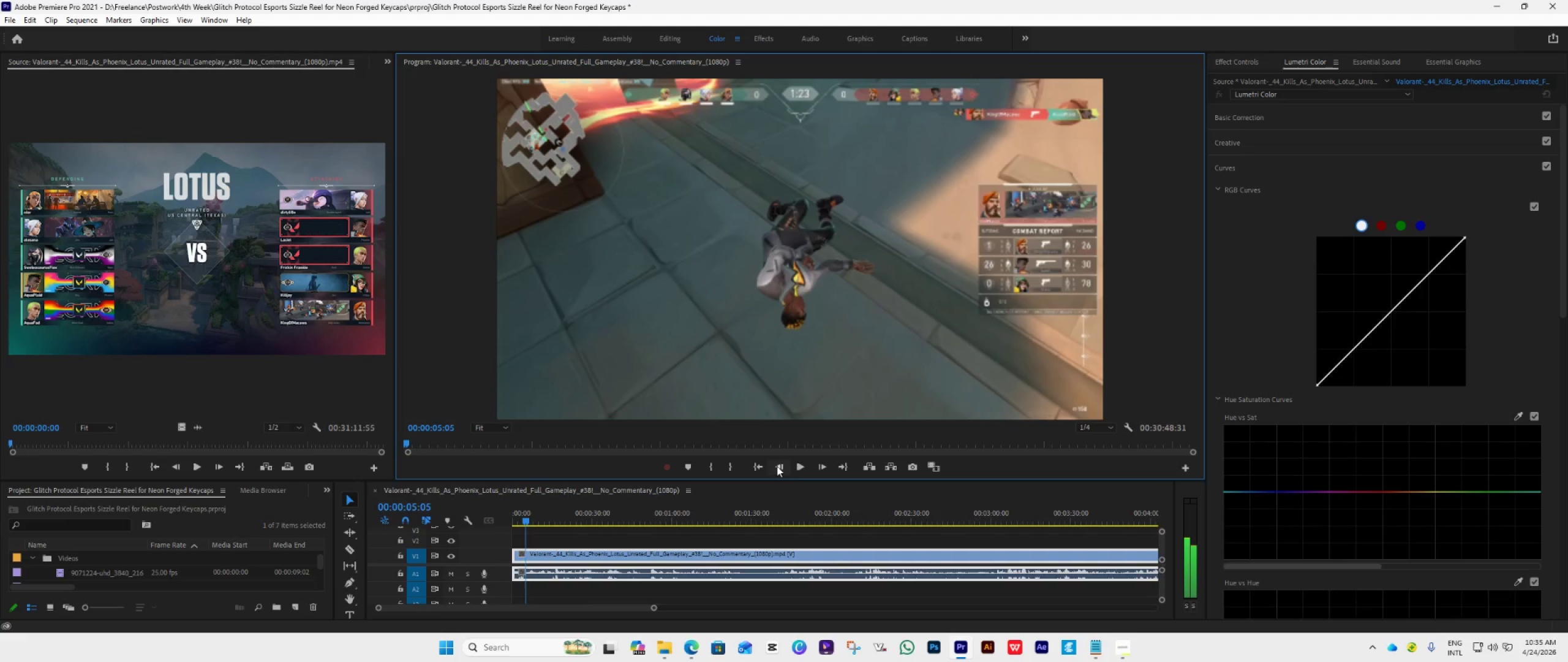 
triple_click([777, 466])
 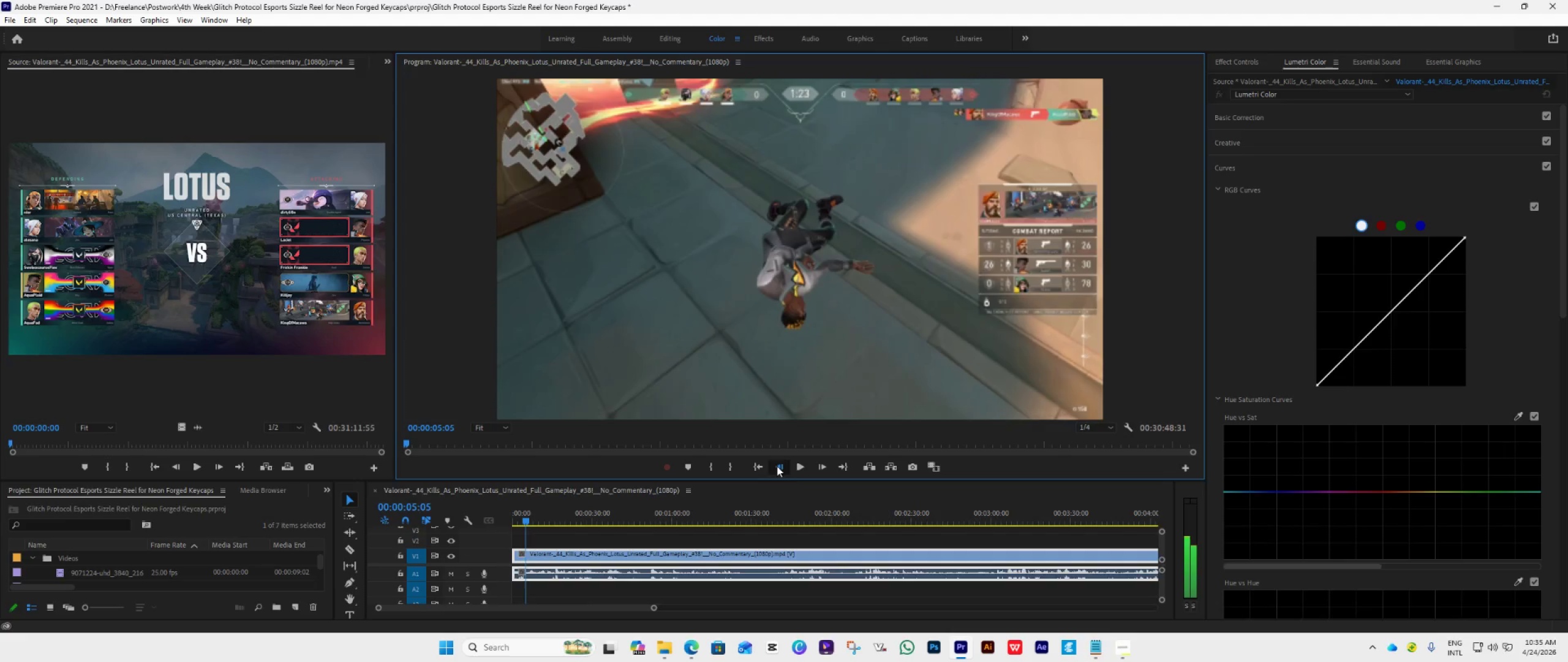 
triple_click([777, 466])
 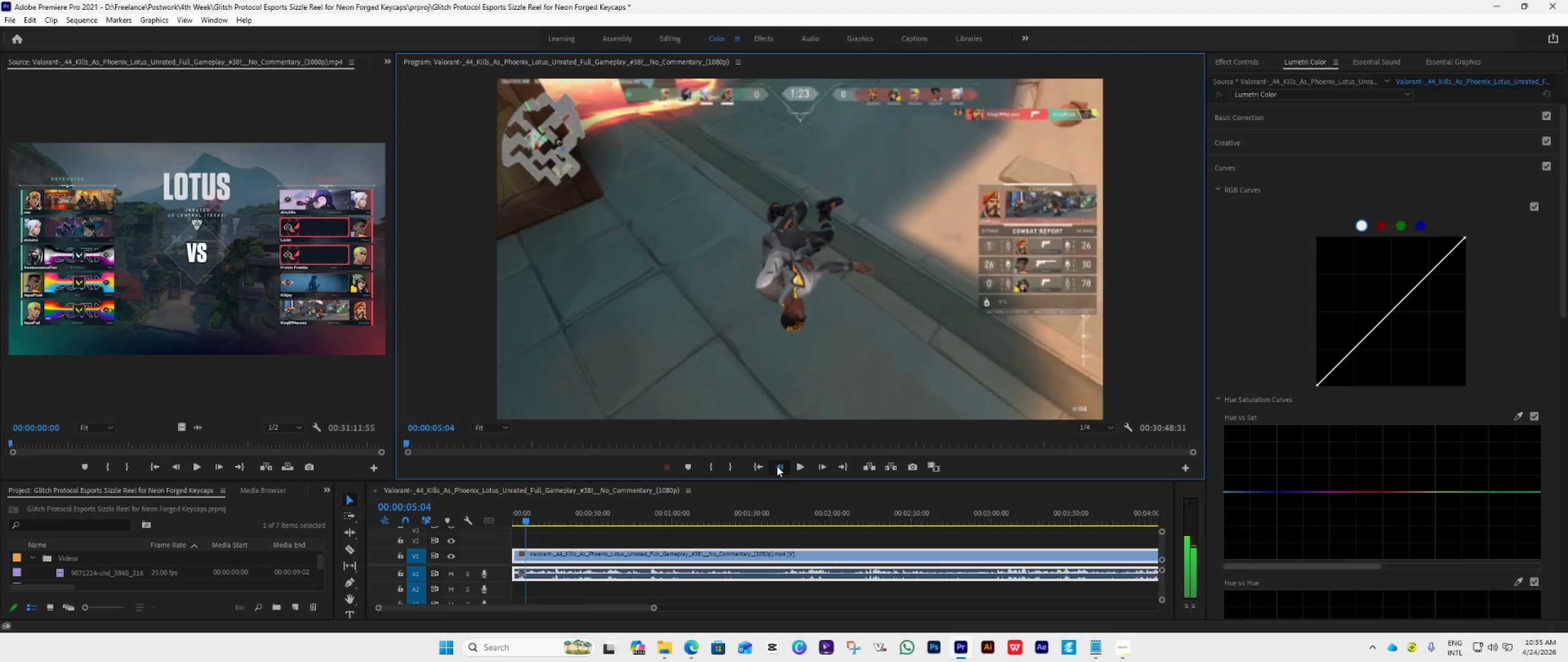 
triple_click([777, 466])
 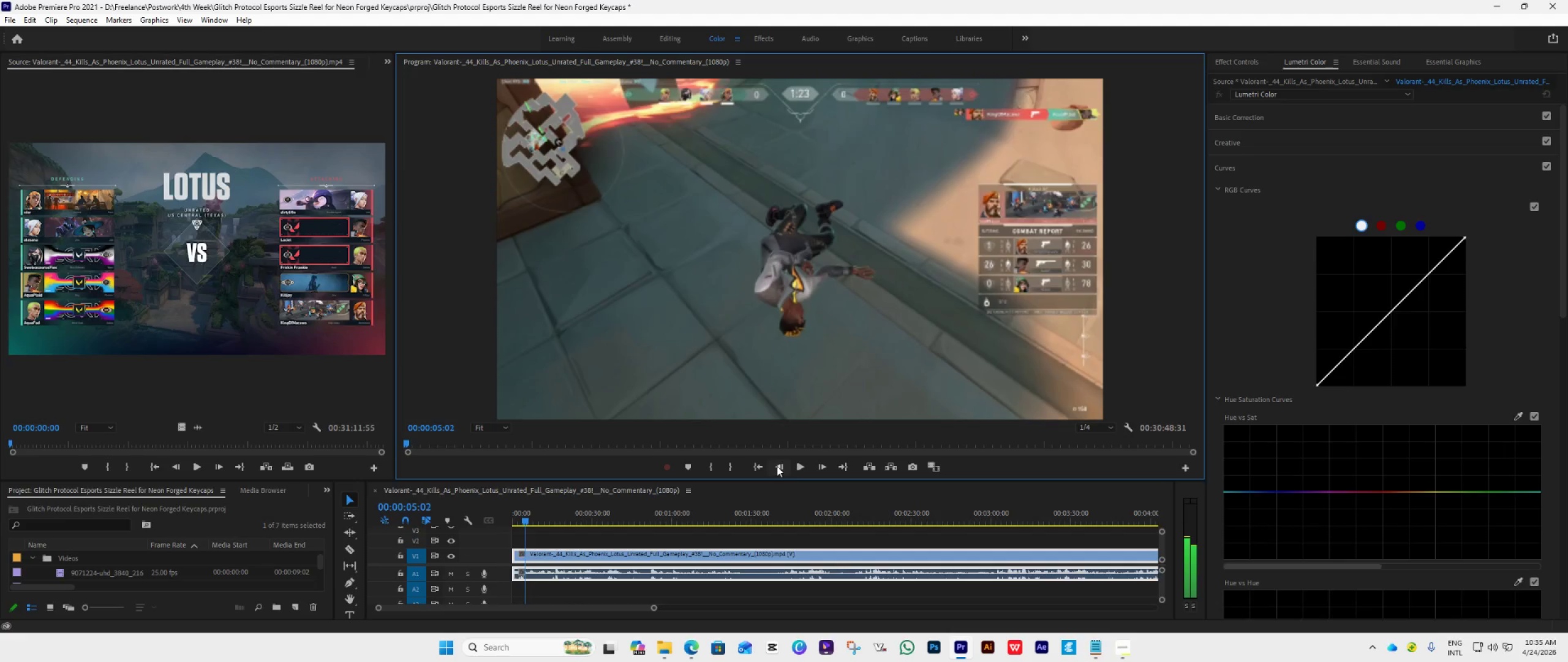 
triple_click([777, 466])
 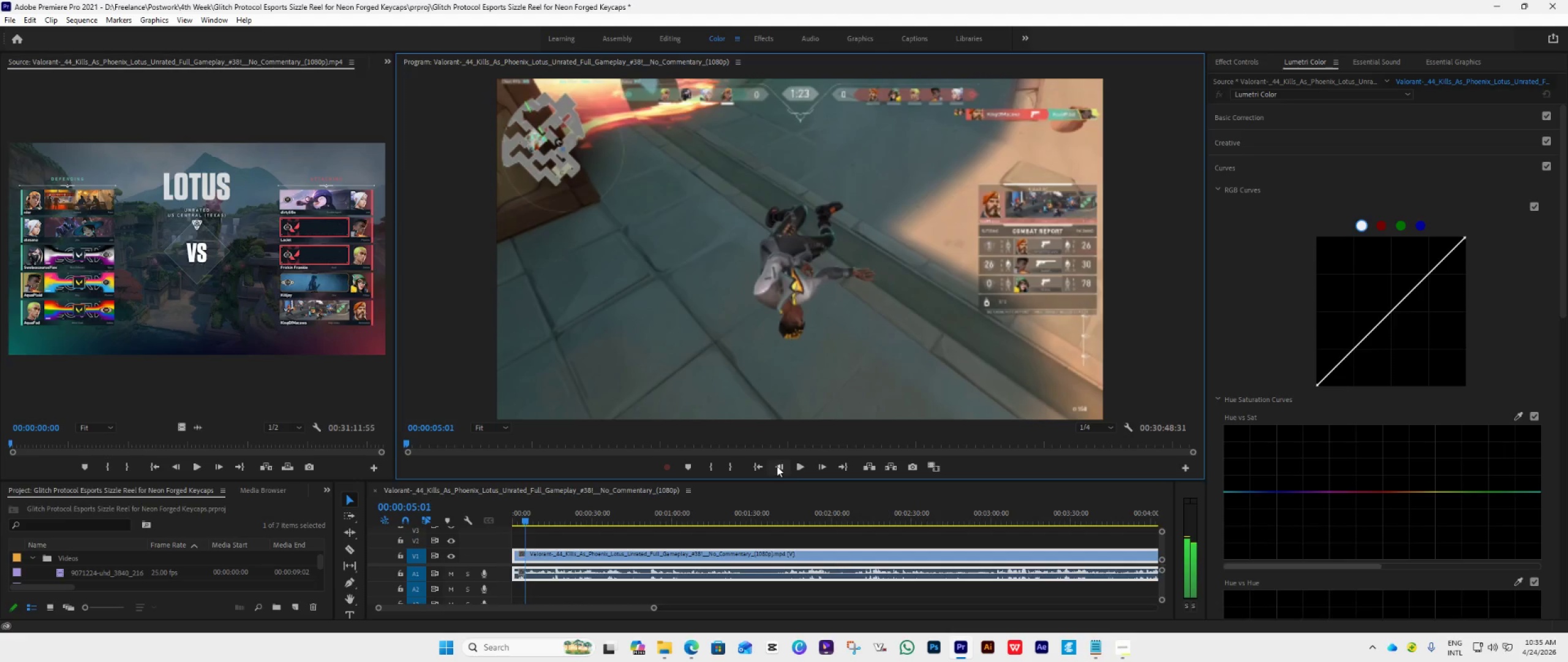 
triple_click([777, 466])
 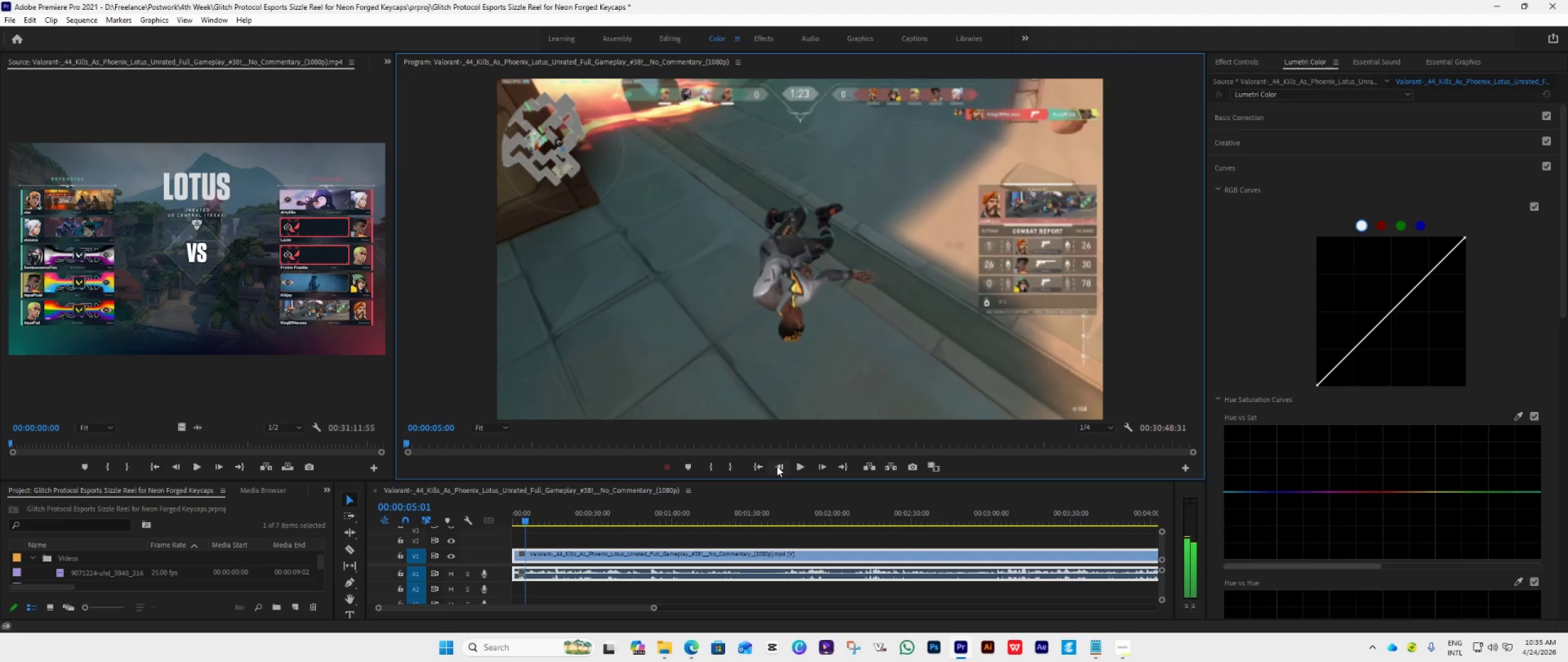 
triple_click([777, 466])
 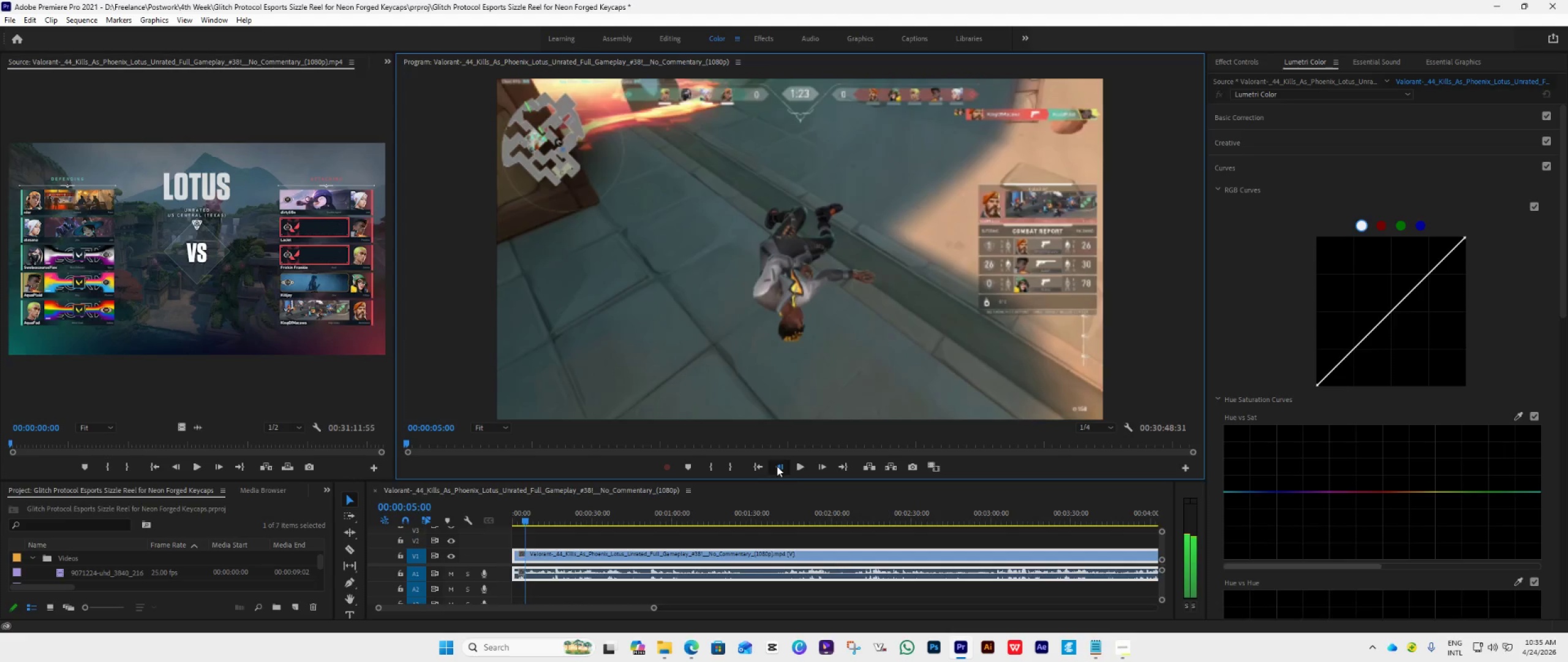 
triple_click([777, 466])
 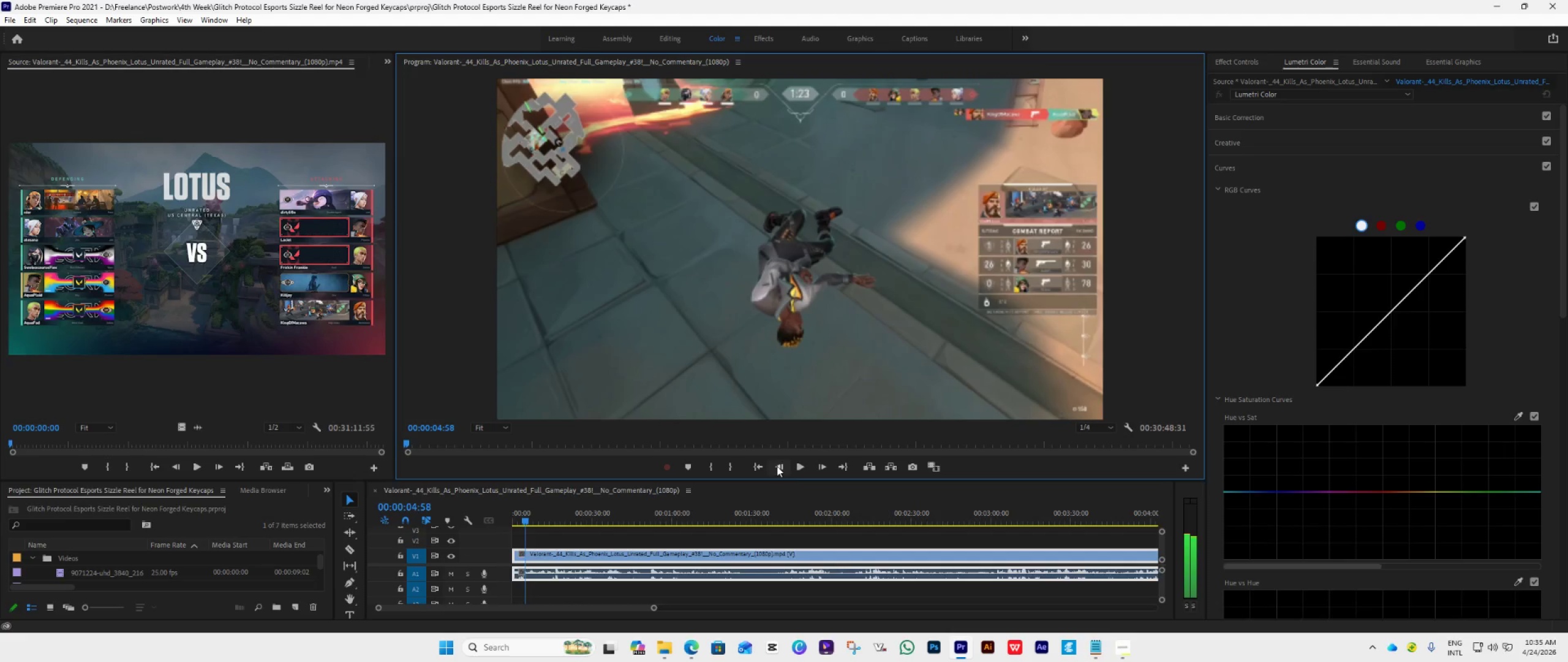 
triple_click([777, 466])
 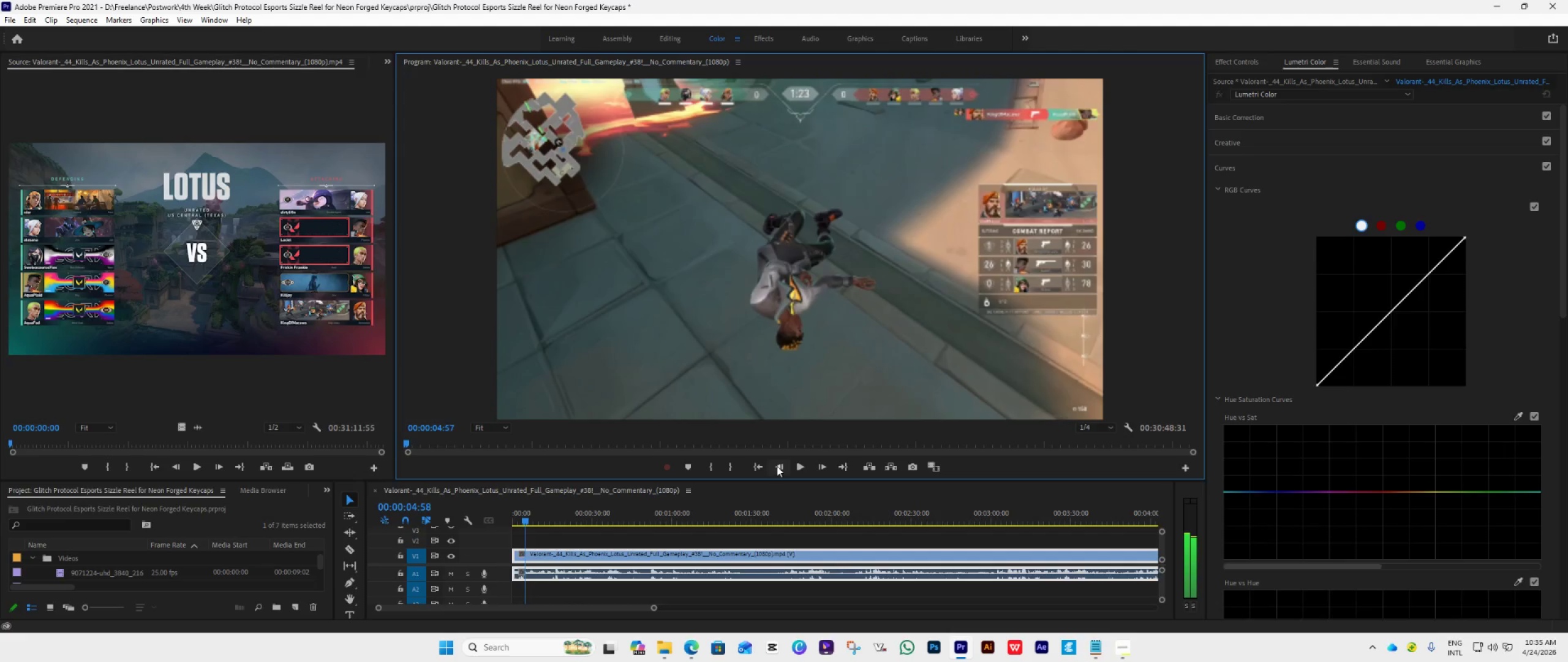 
triple_click([777, 466])
 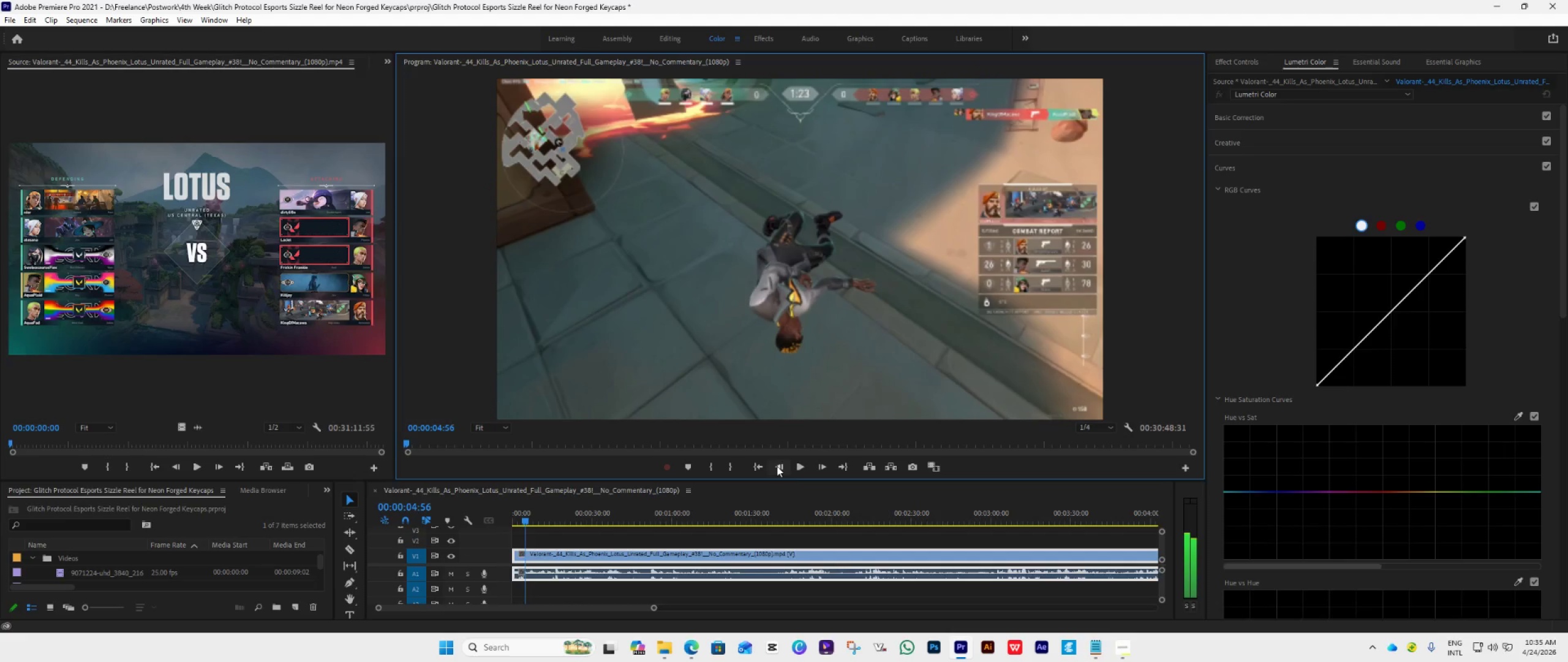 
triple_click([777, 466])
 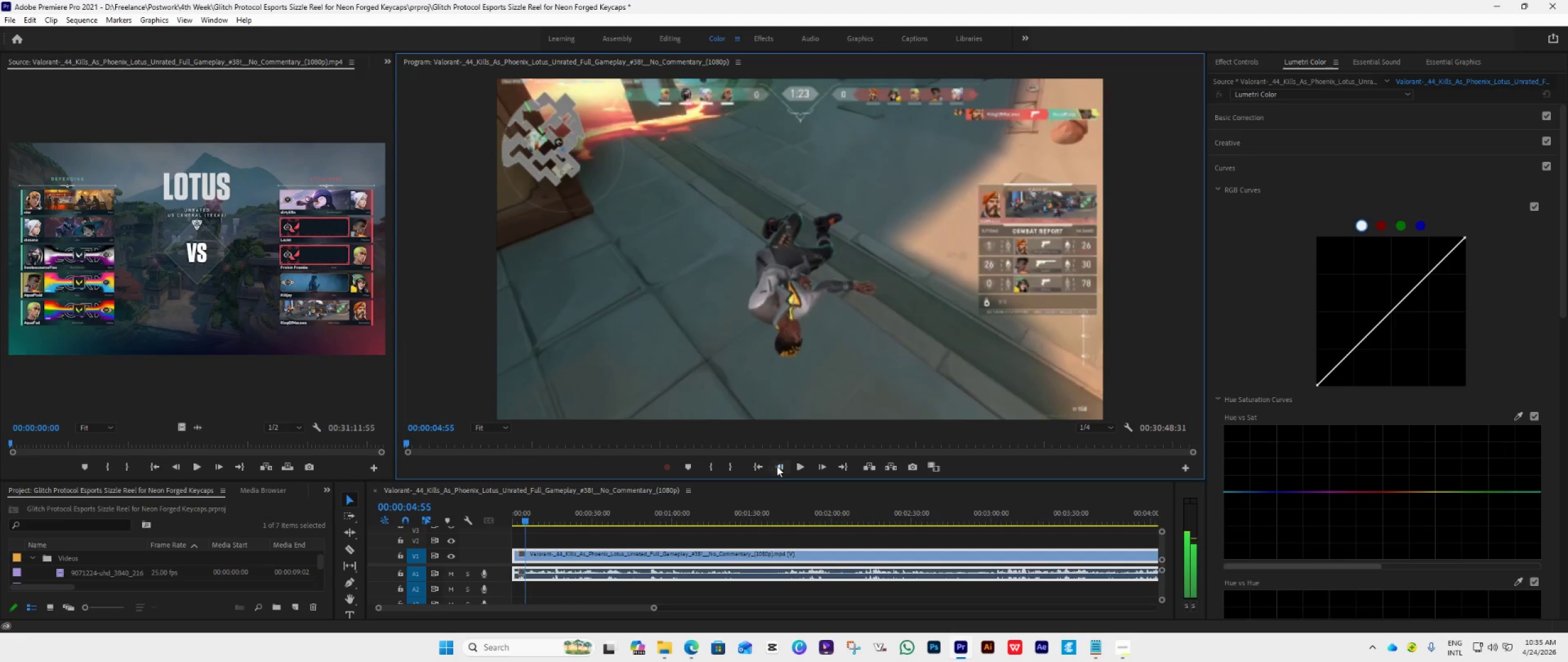 
triple_click([777, 466])
 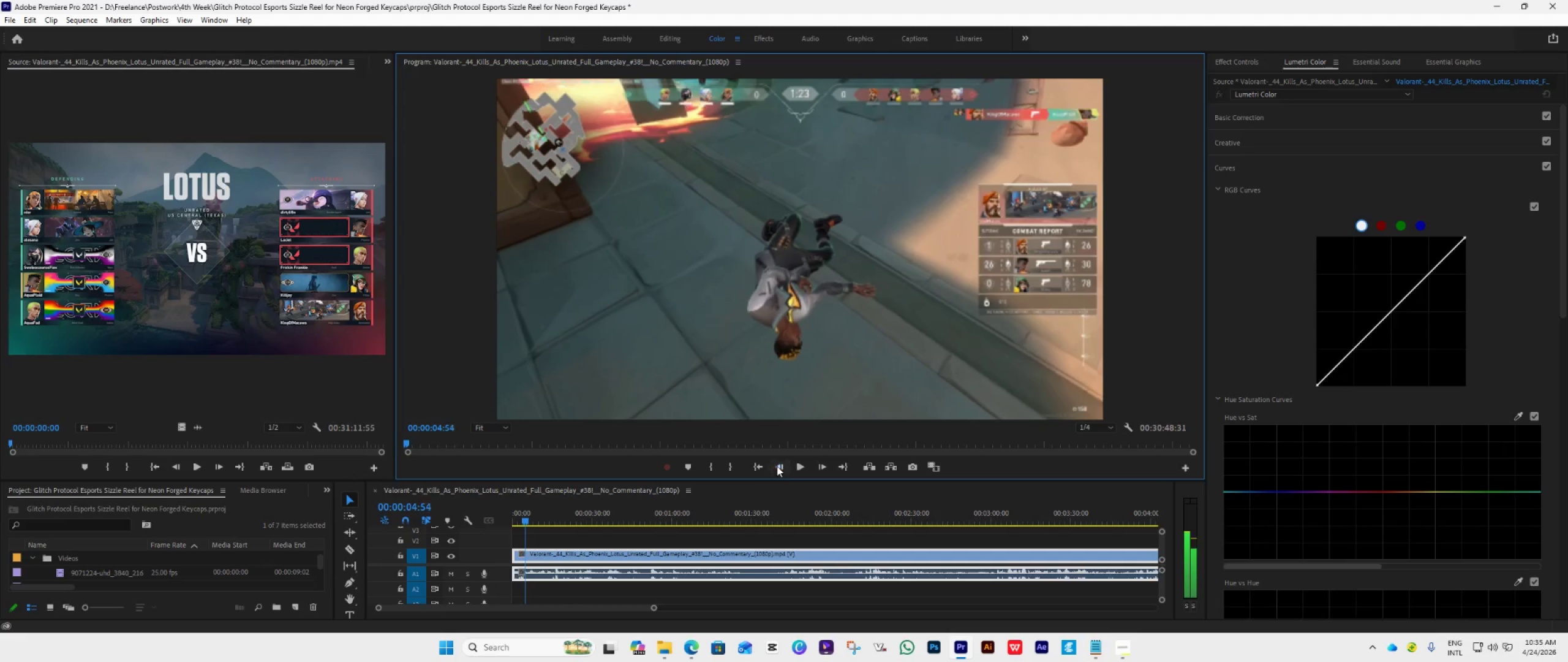 
triple_click([777, 466])
 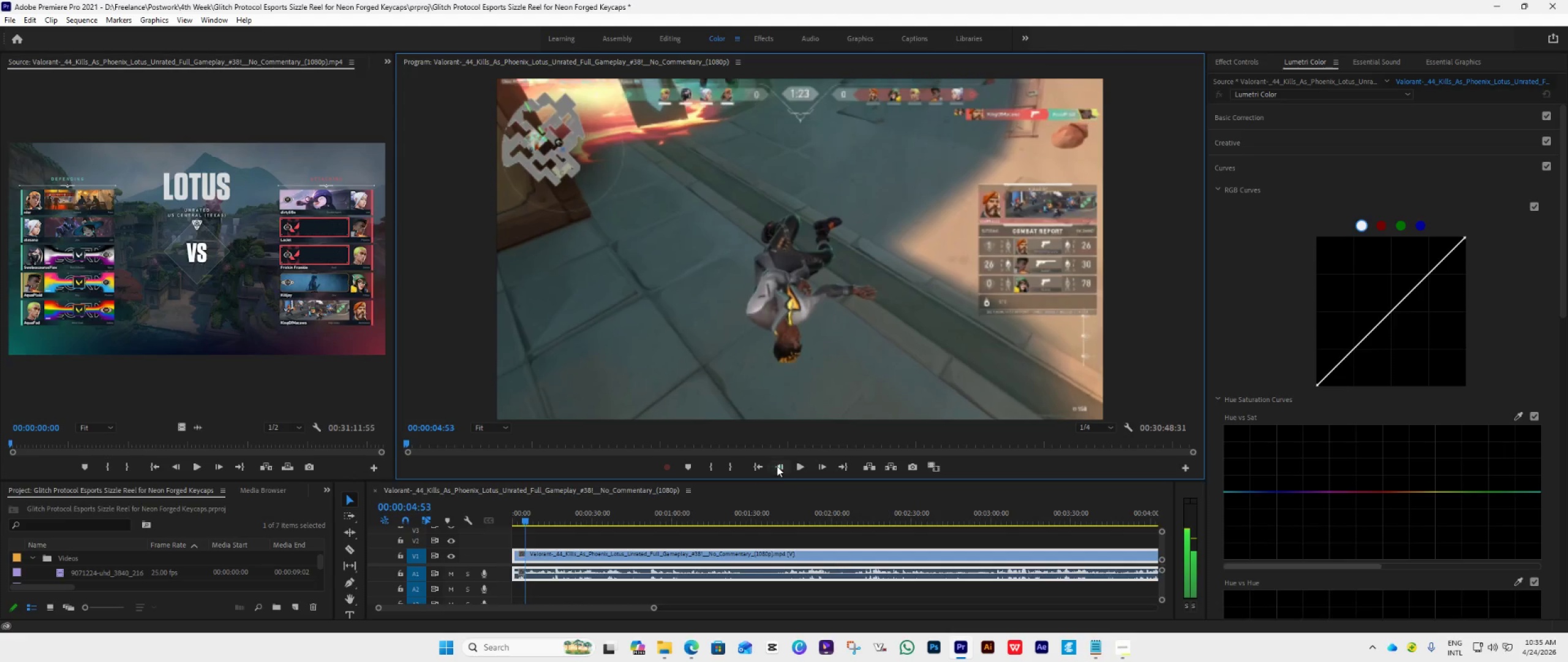 
triple_click([777, 466])
 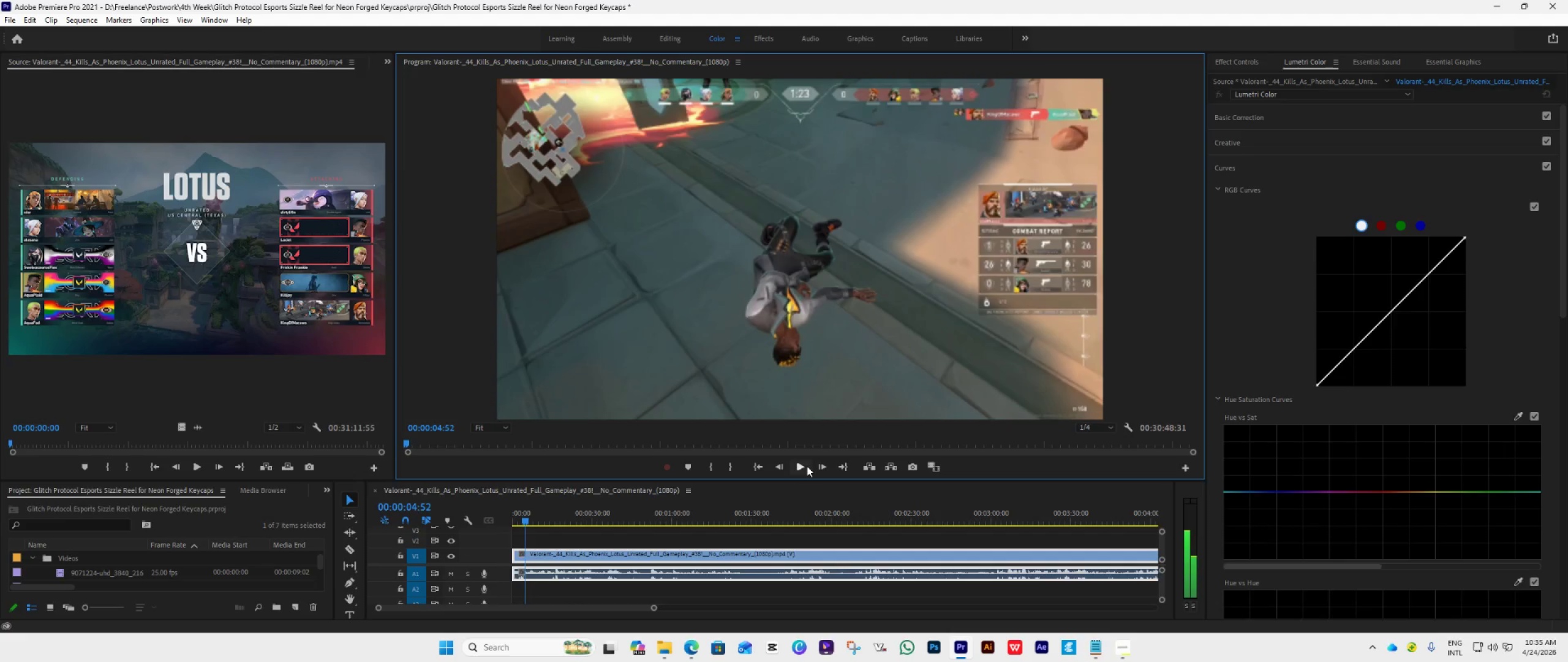 
left_click([817, 465])
 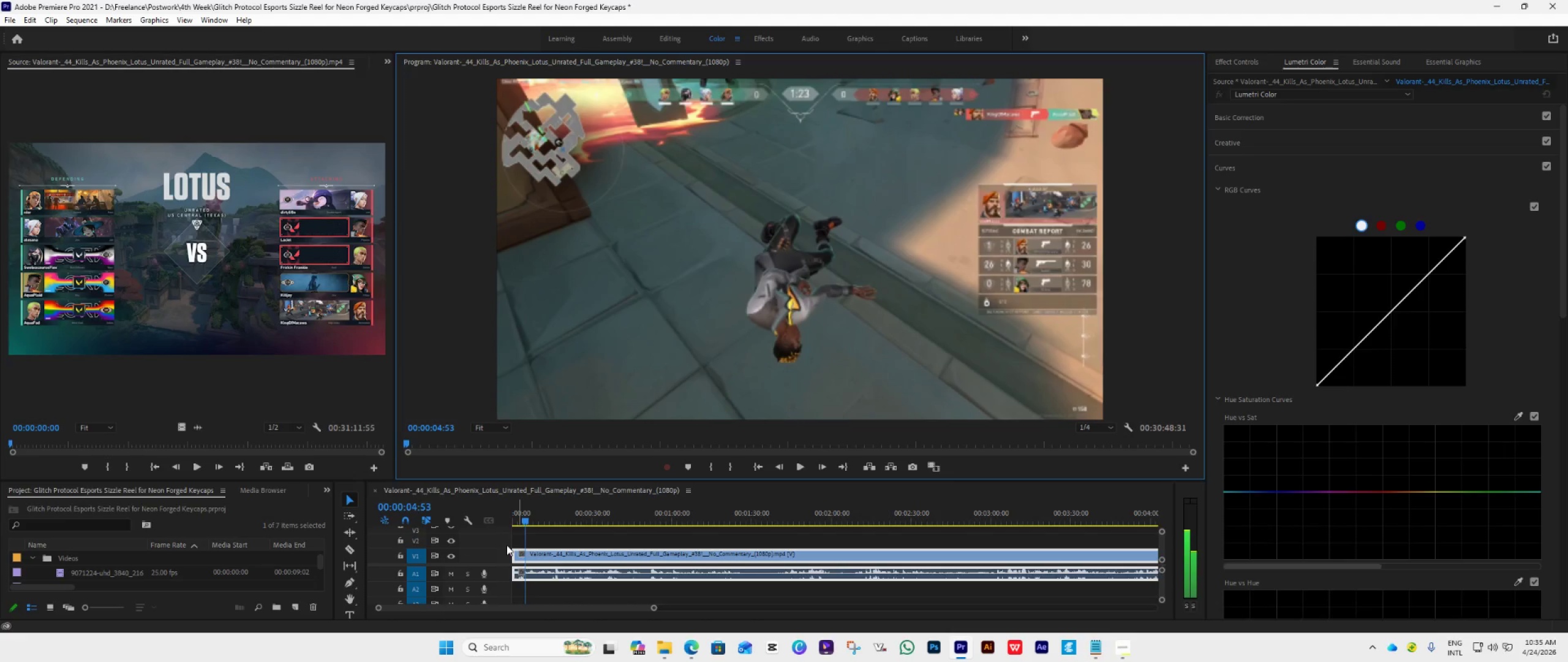 
key(C)
 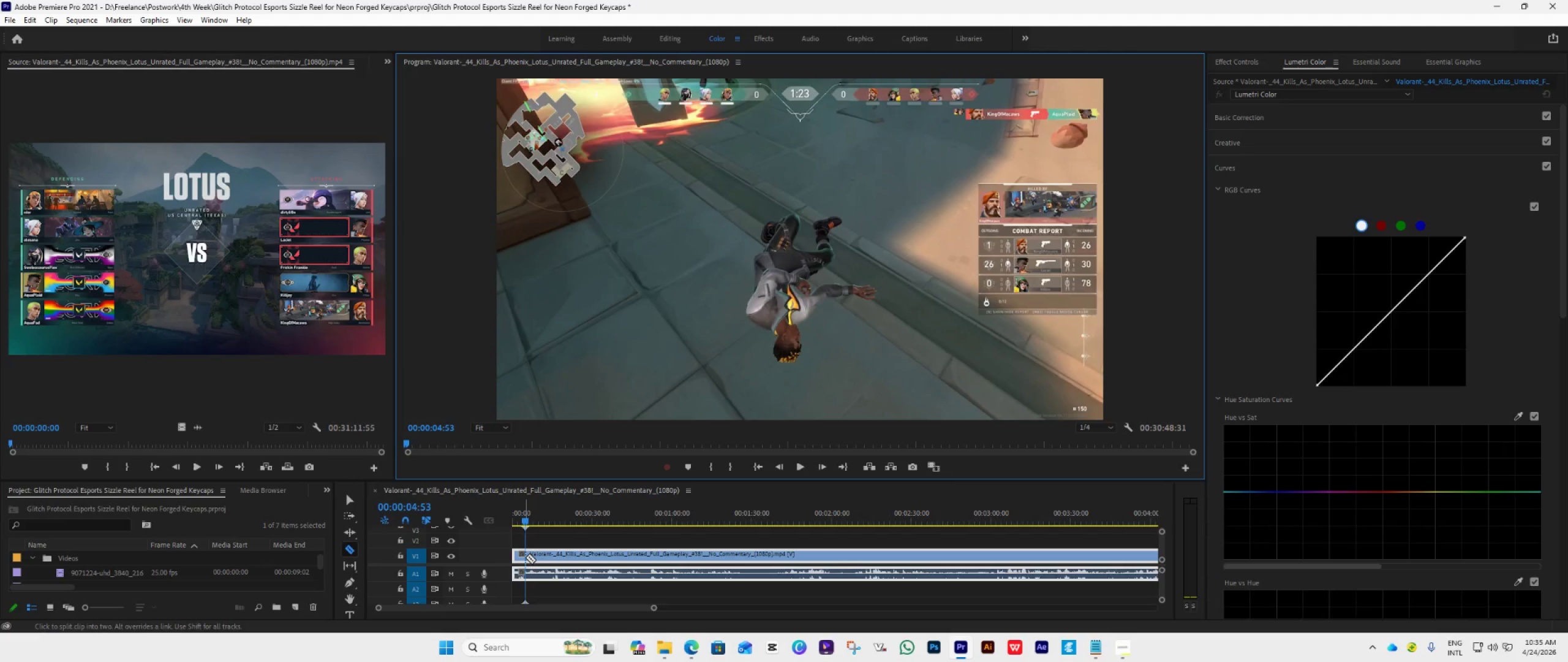 
left_click([526, 558])
 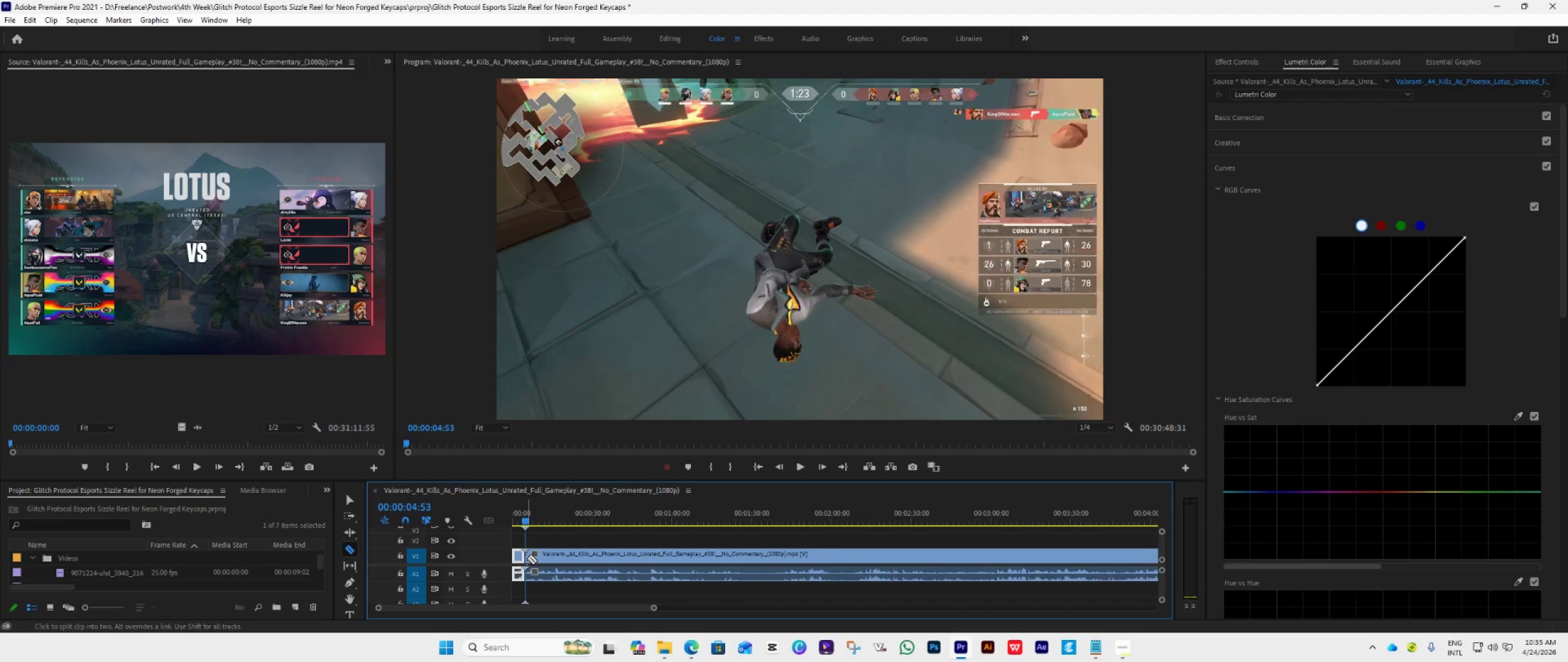 
key(Space)
 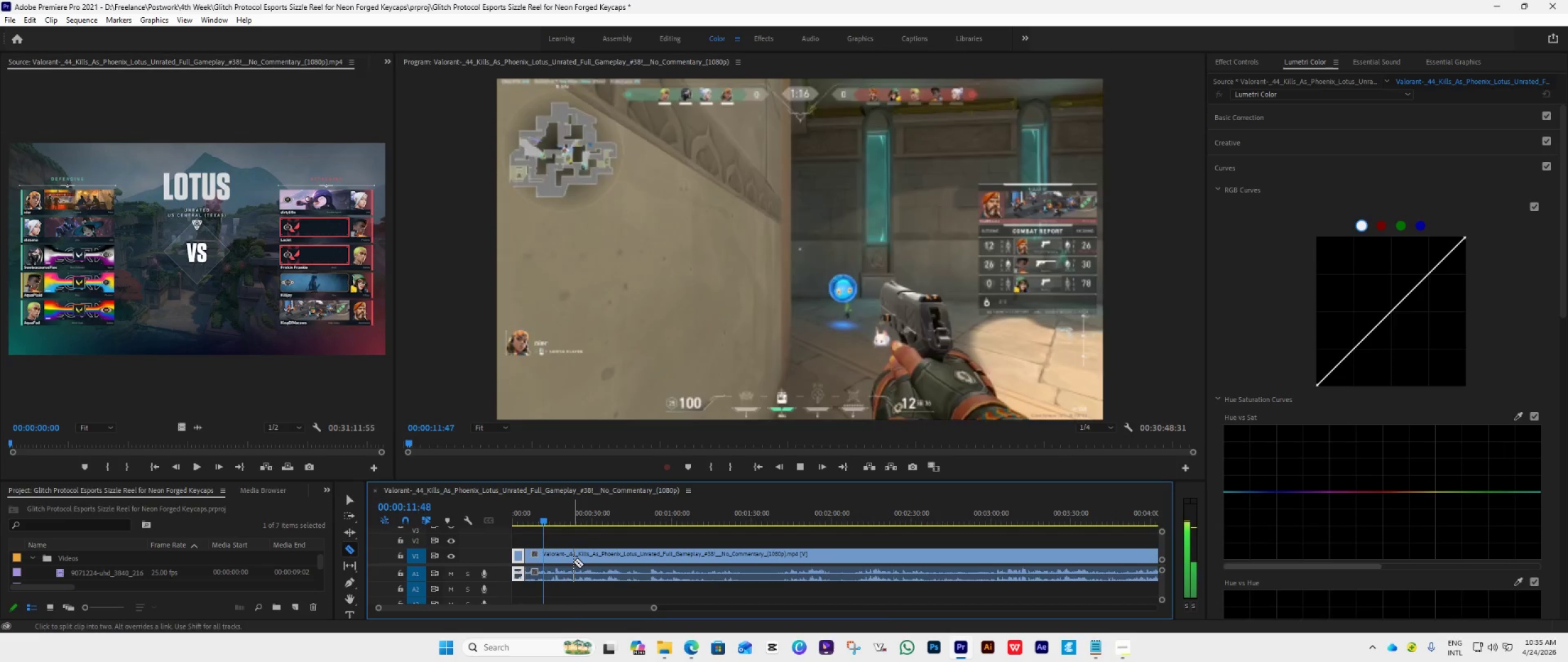 
wait(11.94)
 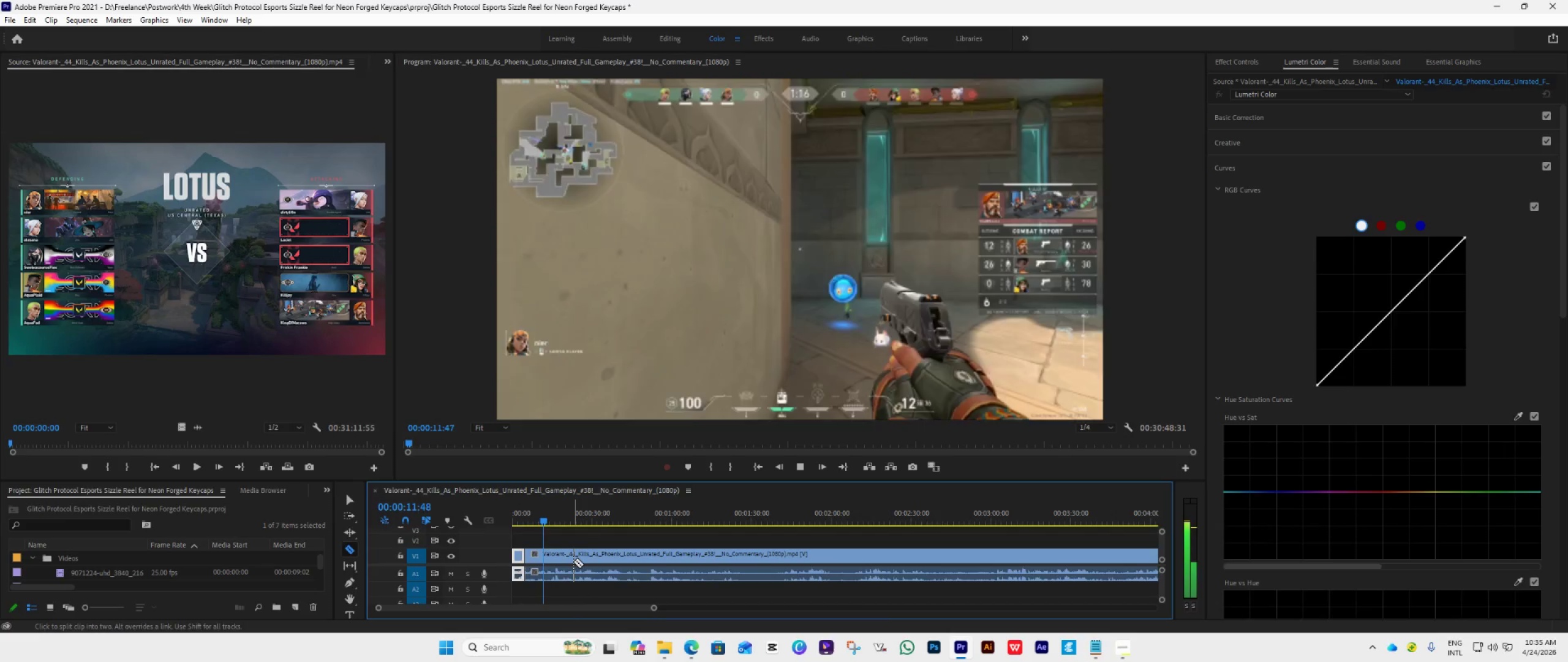 
key(Space)
 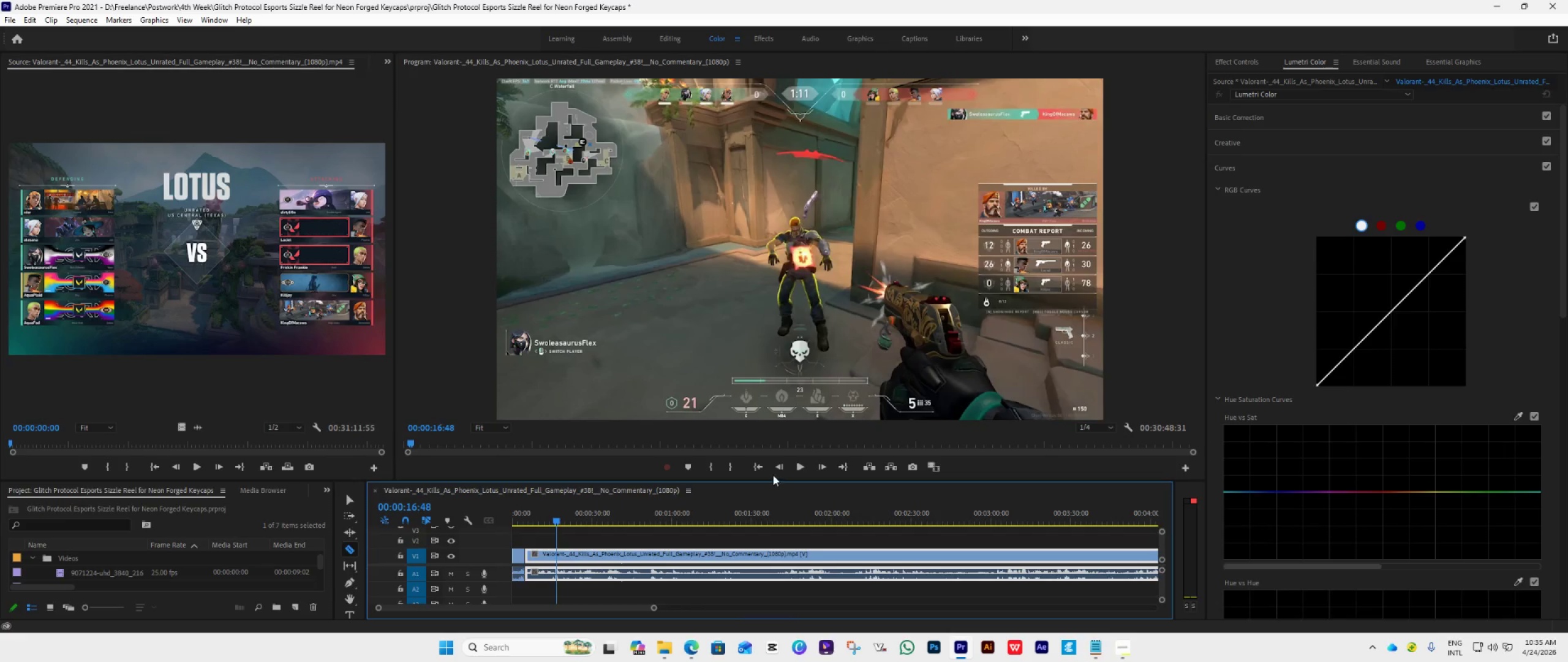 
double_click([775, 473])
 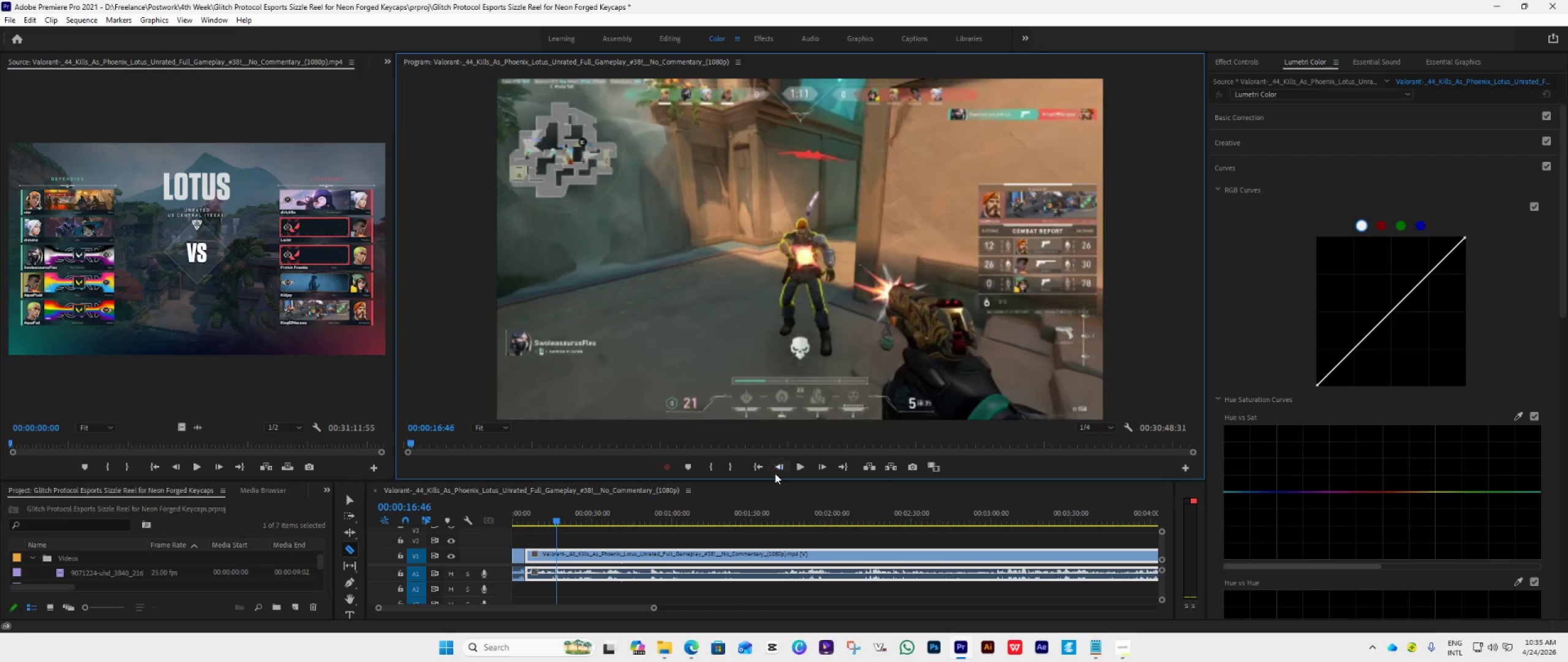 
triple_click([775, 473])
 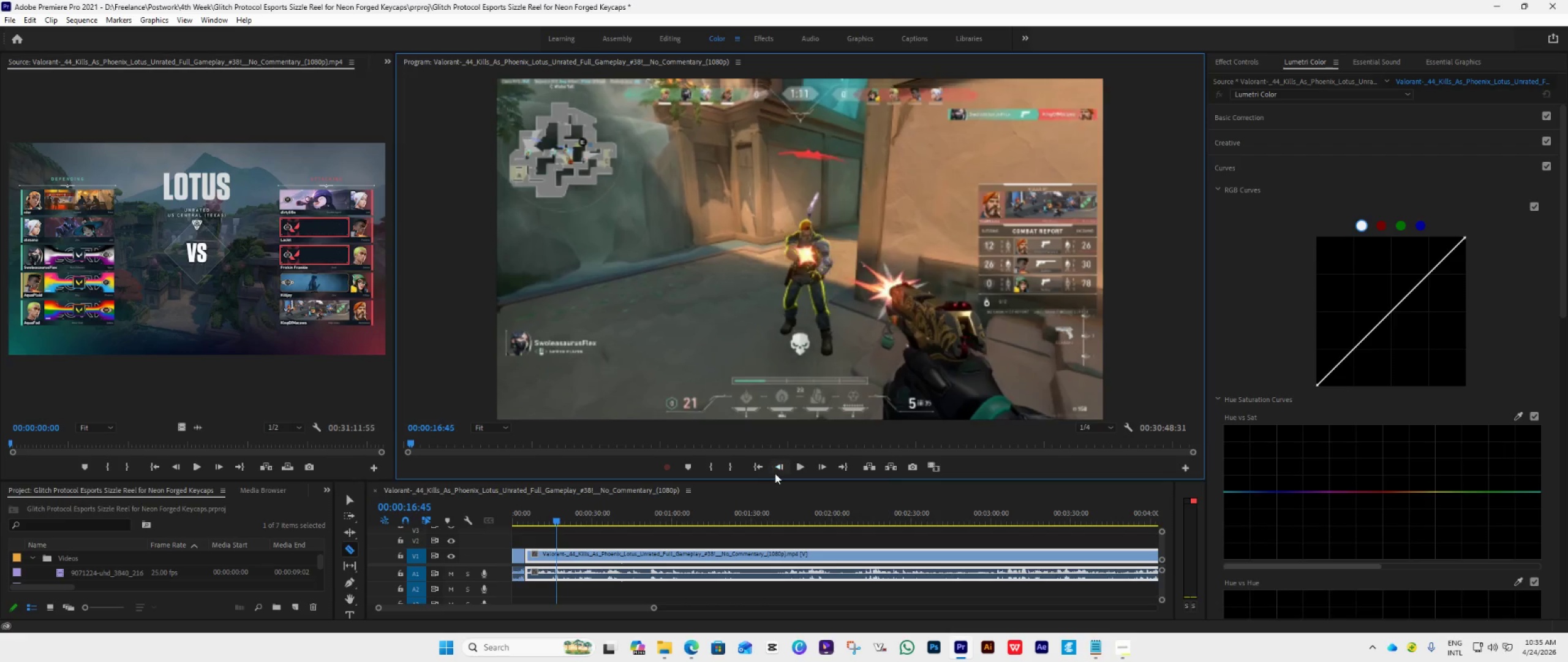 
triple_click([775, 473])
 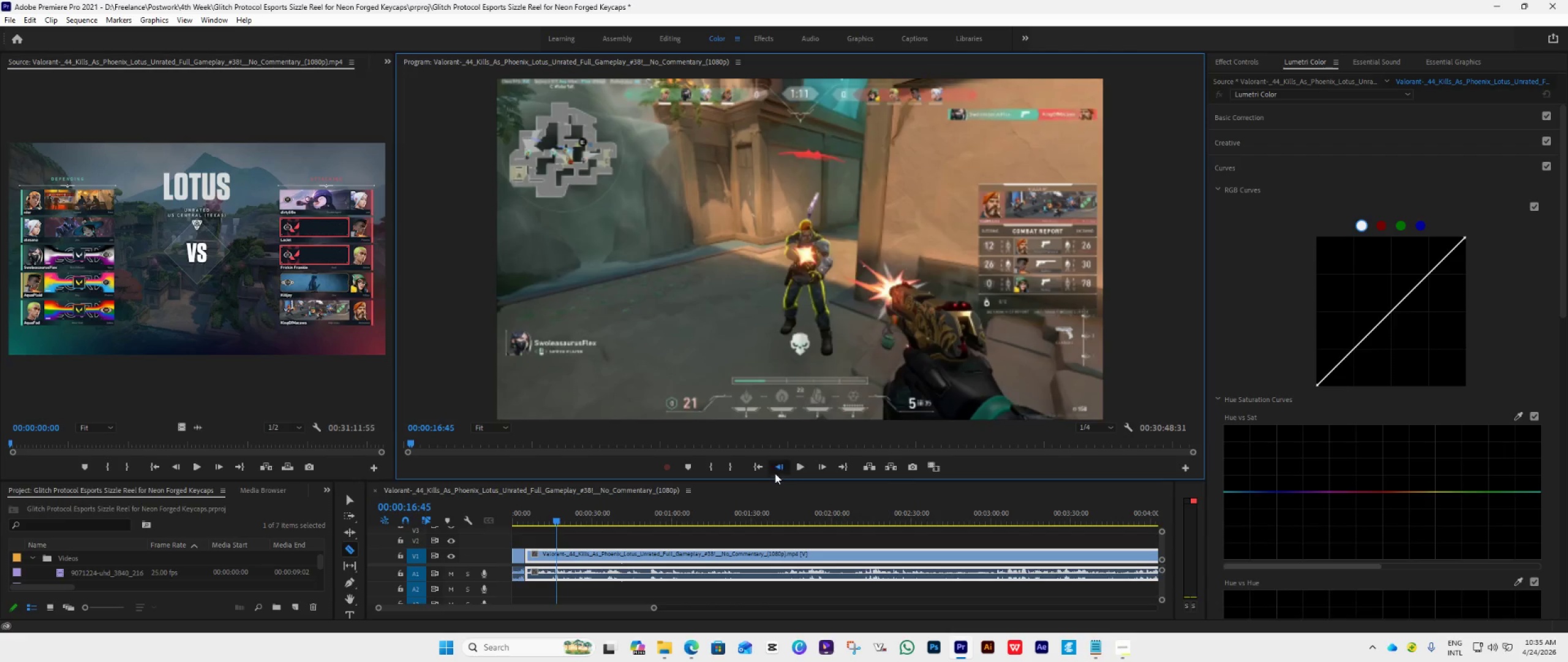 
triple_click([775, 473])
 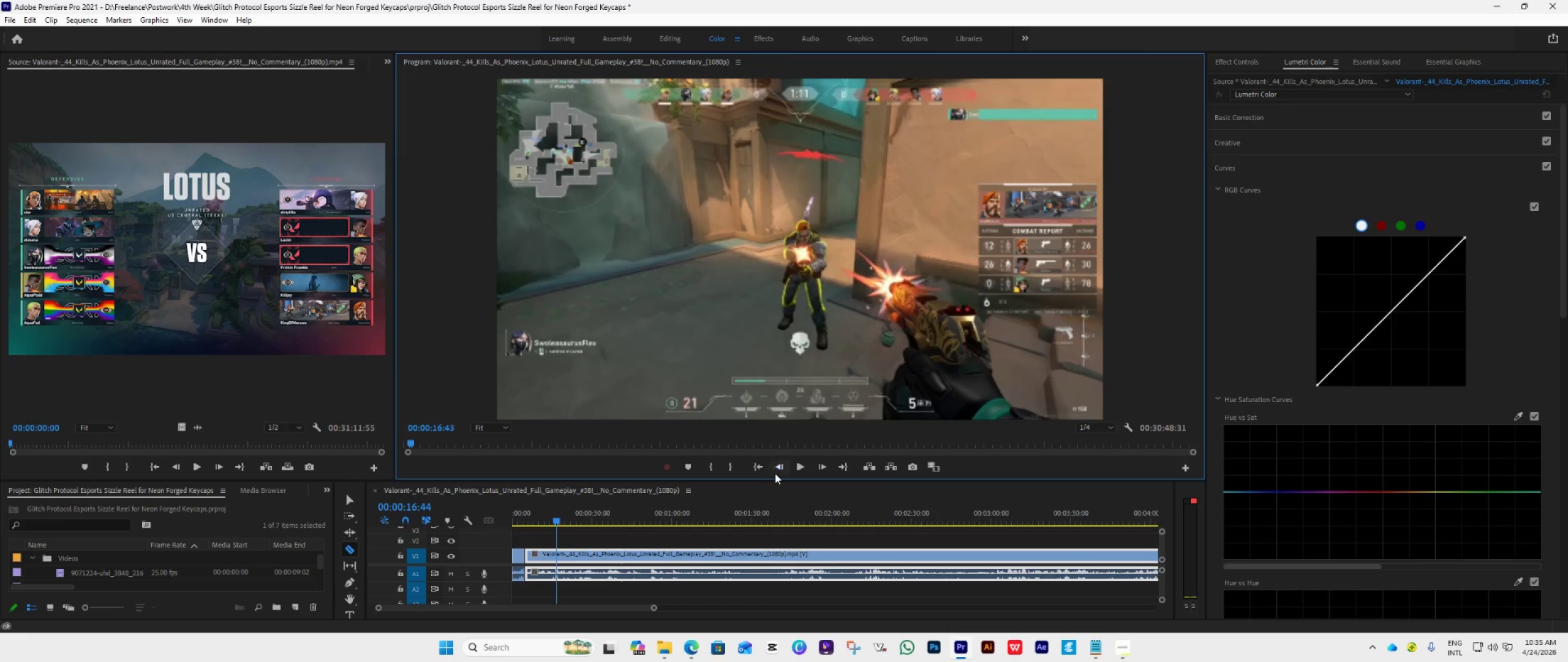 
triple_click([775, 473])
 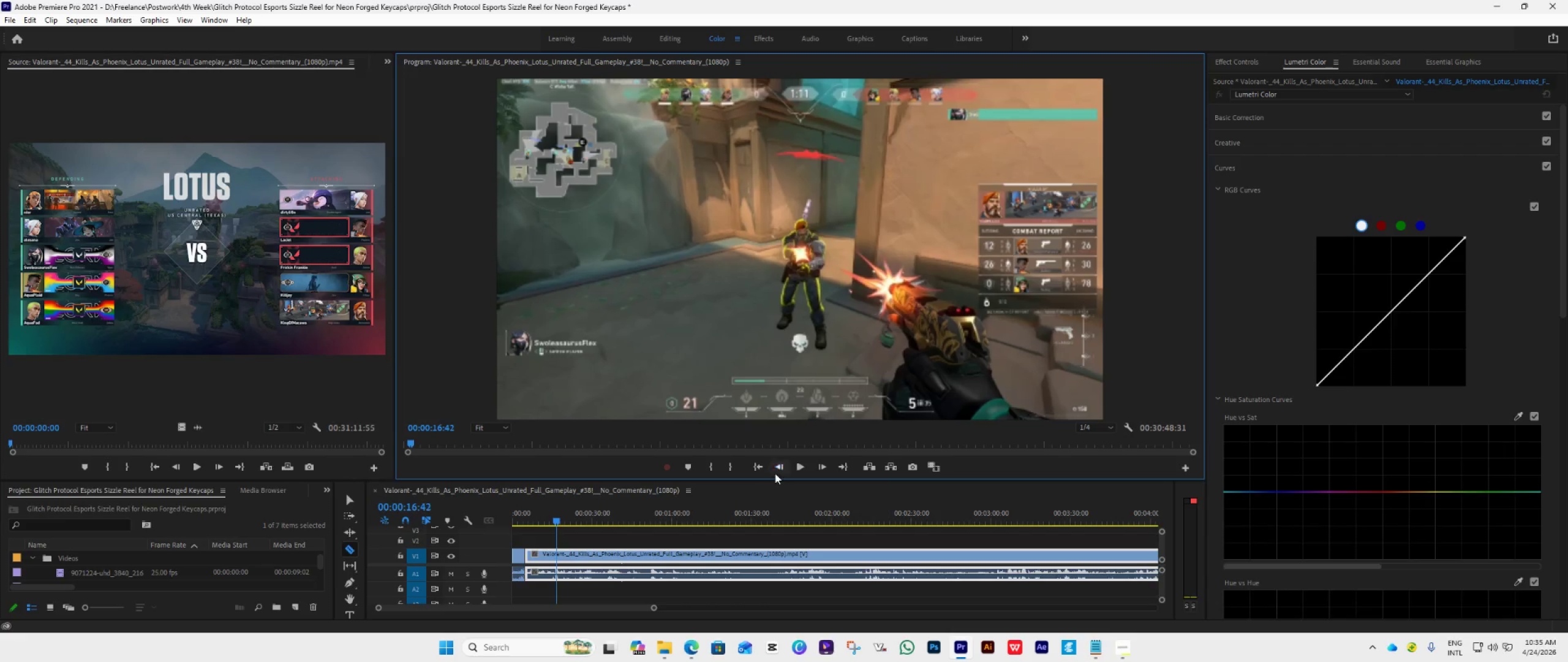 
triple_click([775, 473])
 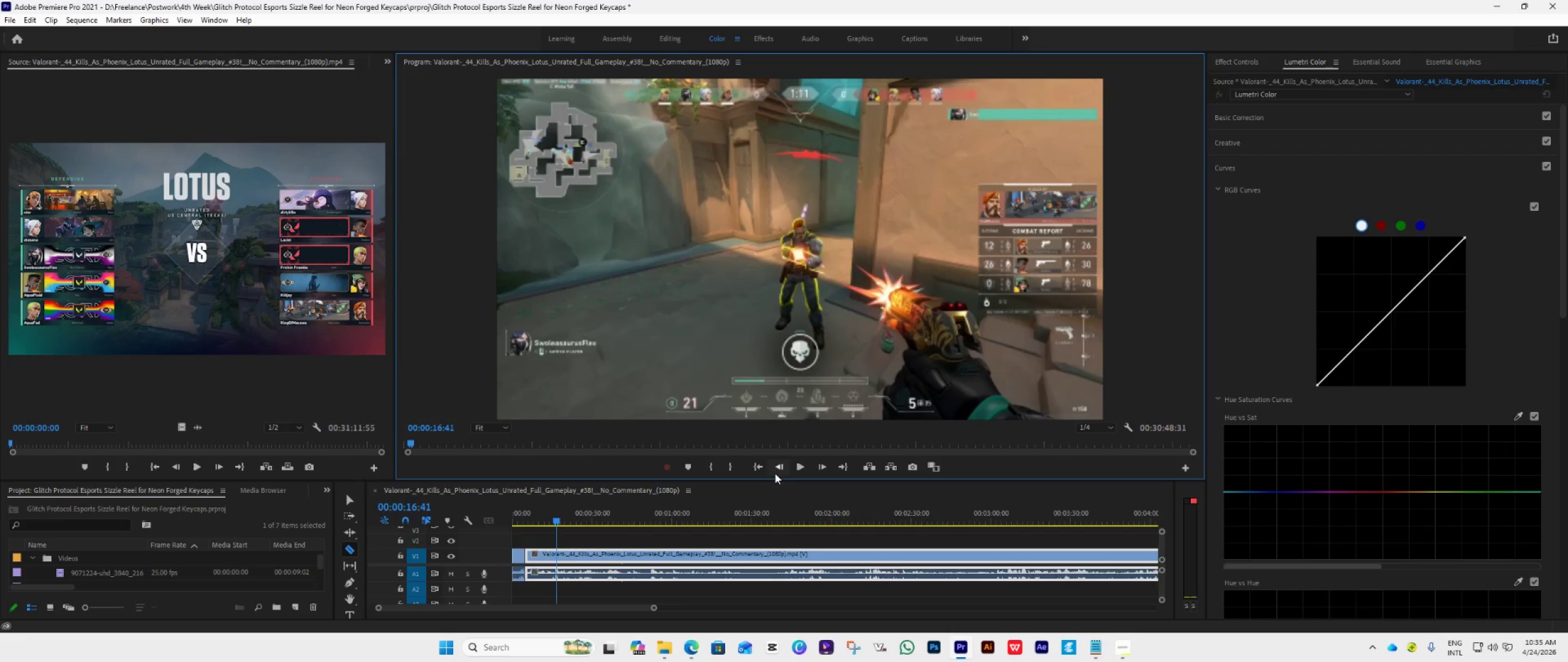 
triple_click([775, 473])
 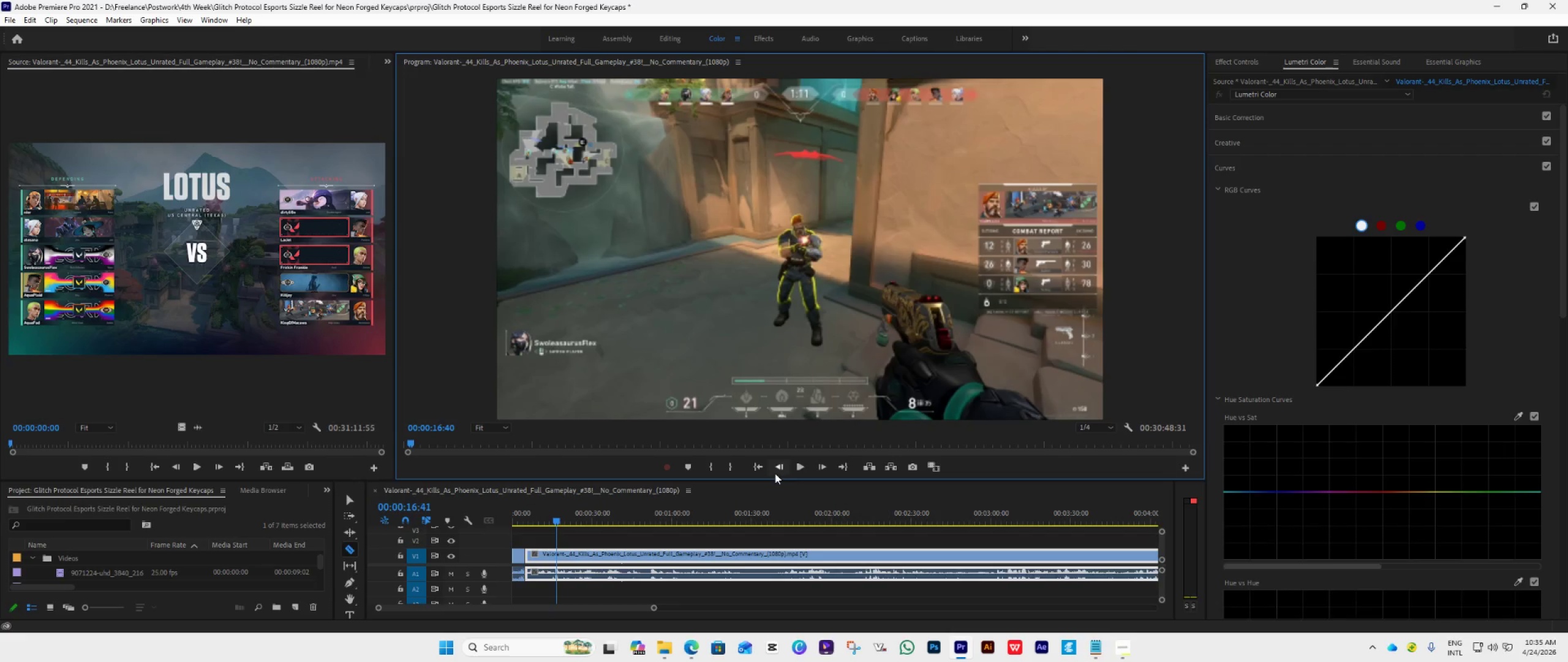 
triple_click([775, 473])
 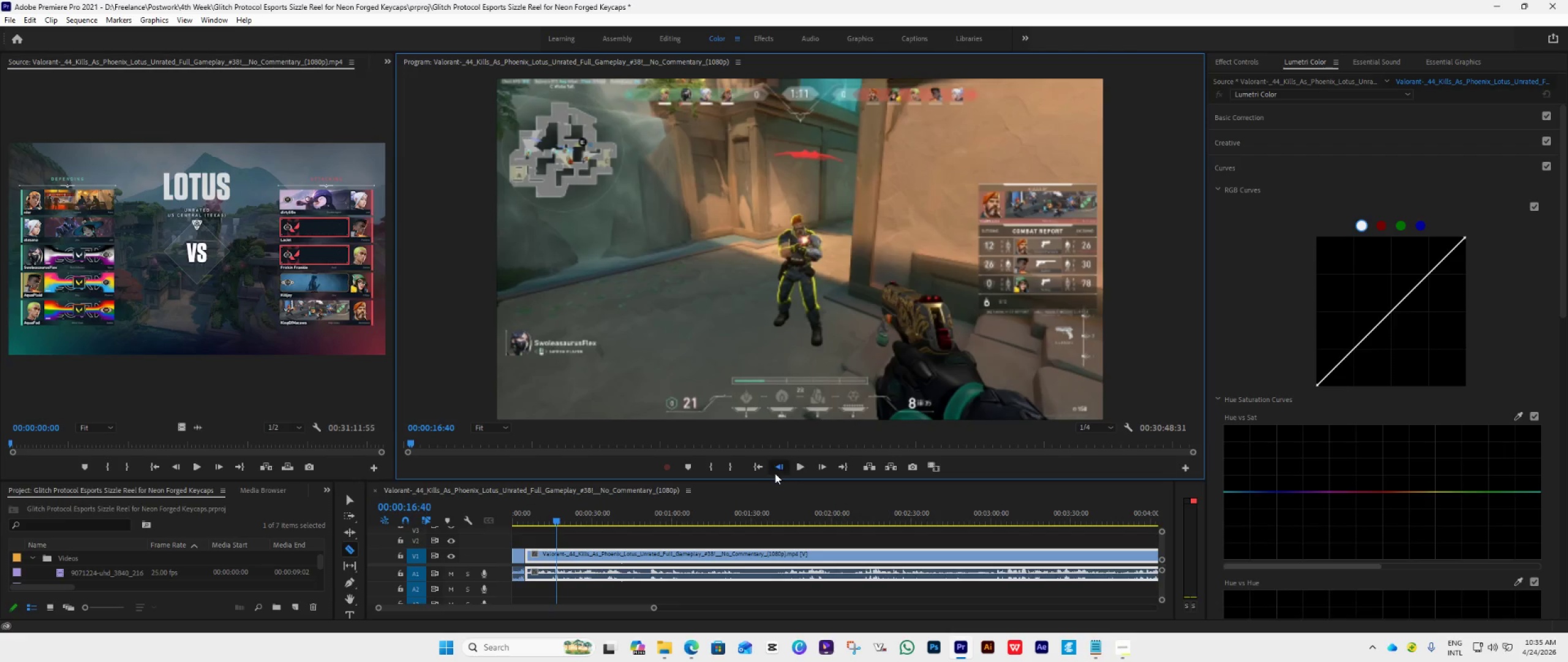 
triple_click([775, 473])
 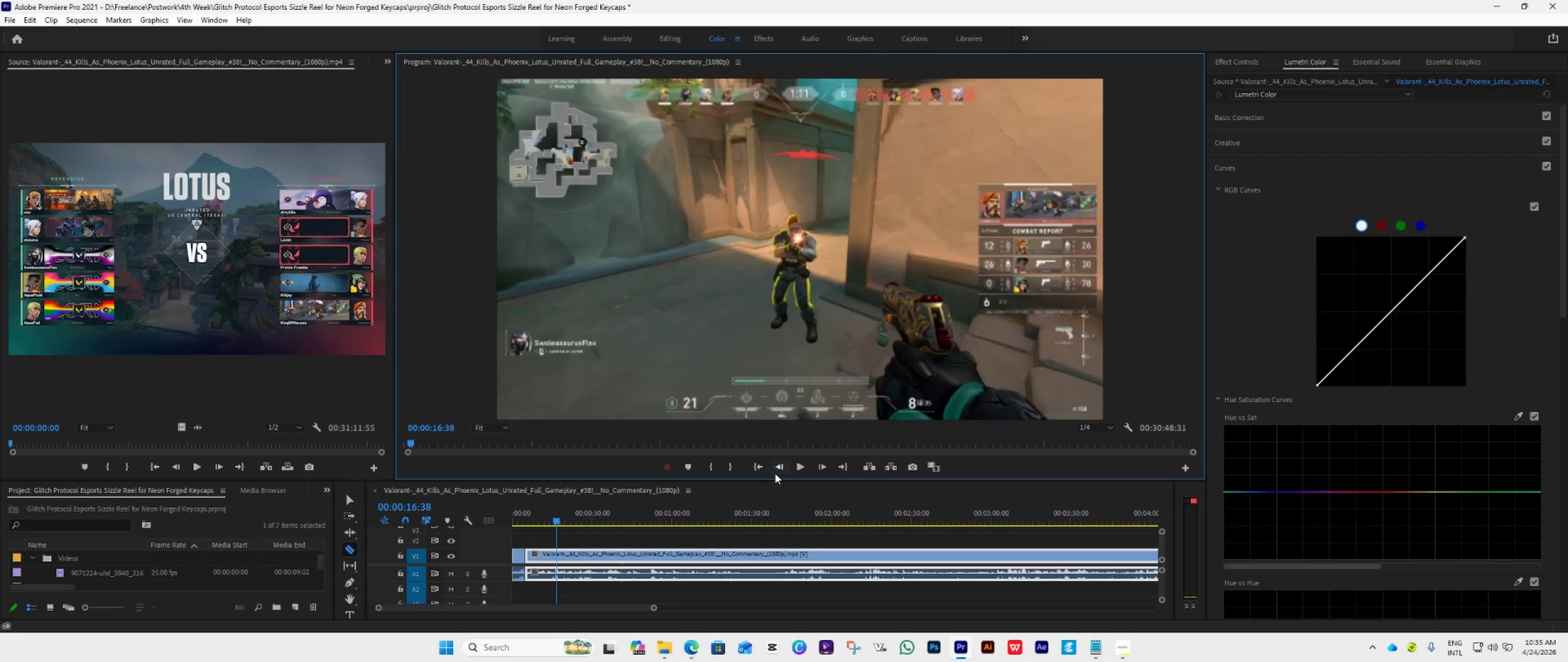 
triple_click([775, 473])
 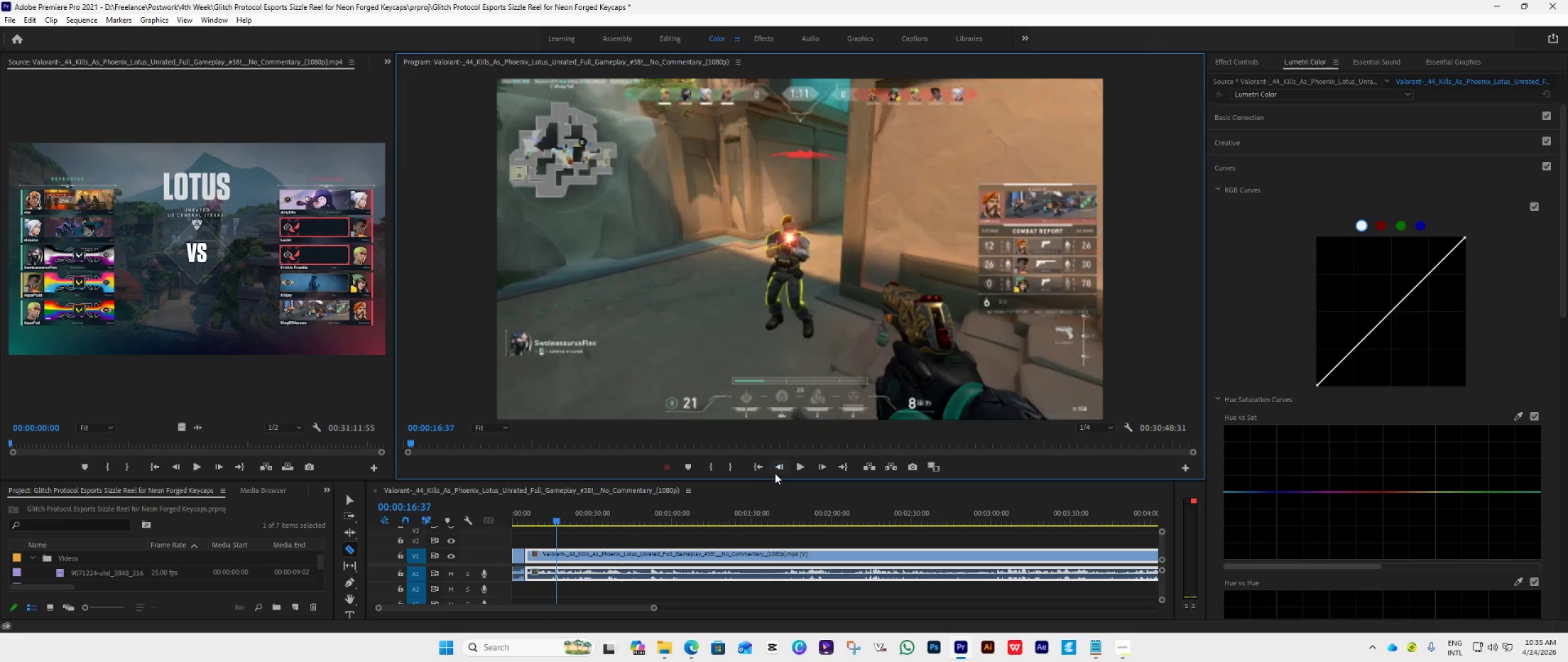 
triple_click([775, 473])
 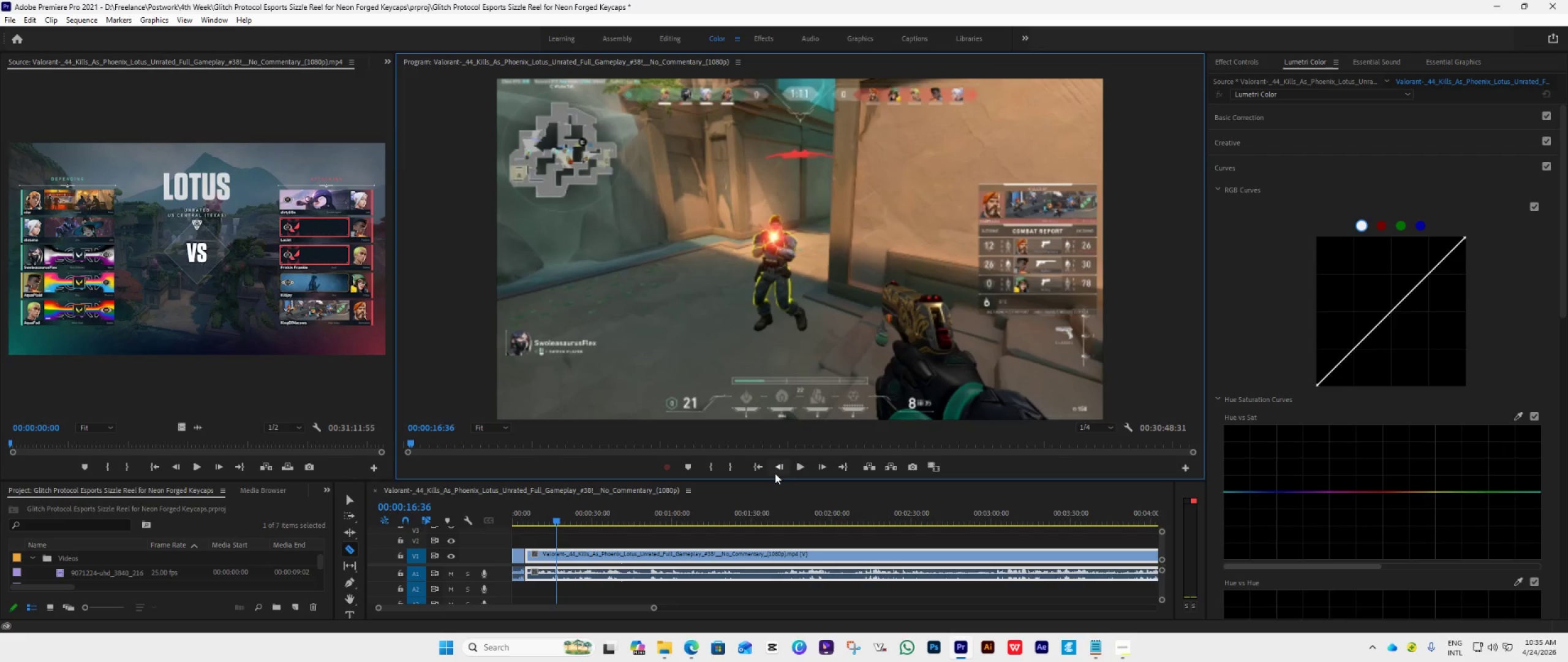 
triple_click([775, 473])
 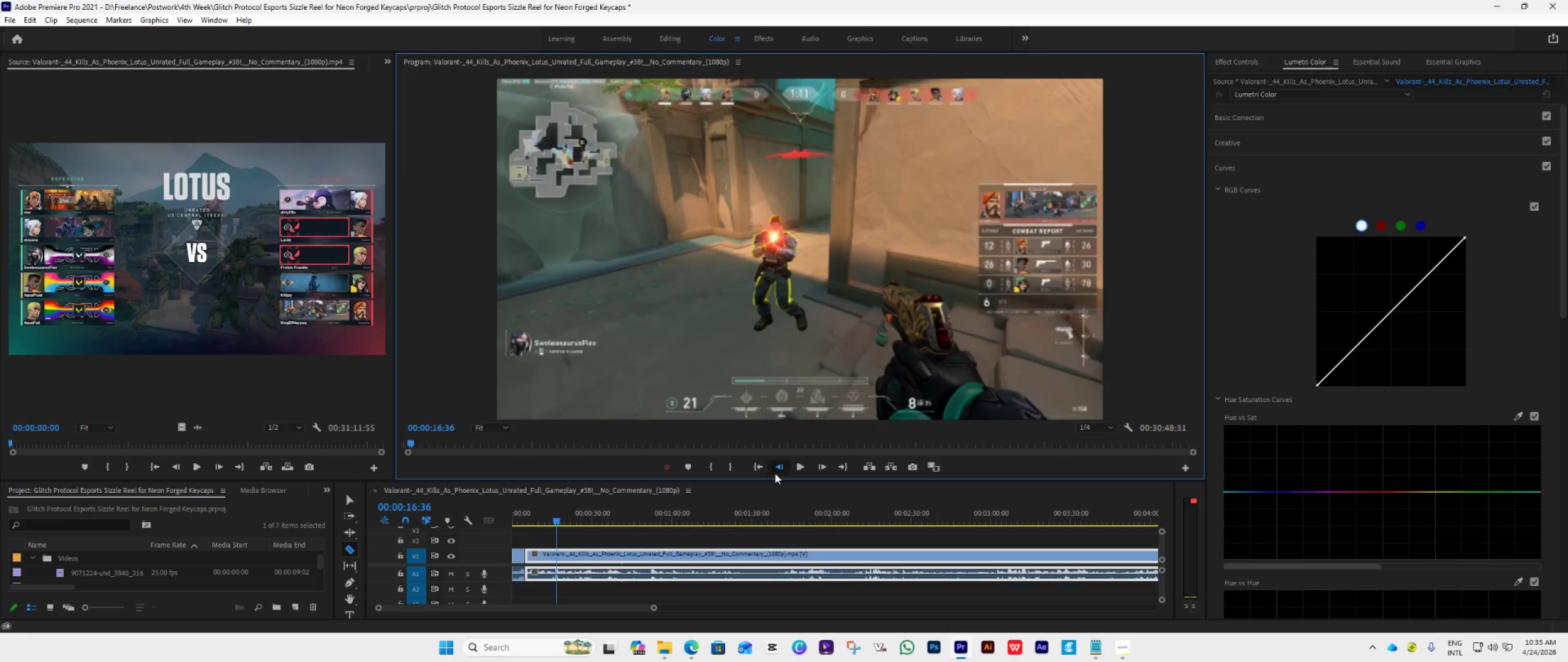 
triple_click([775, 473])
 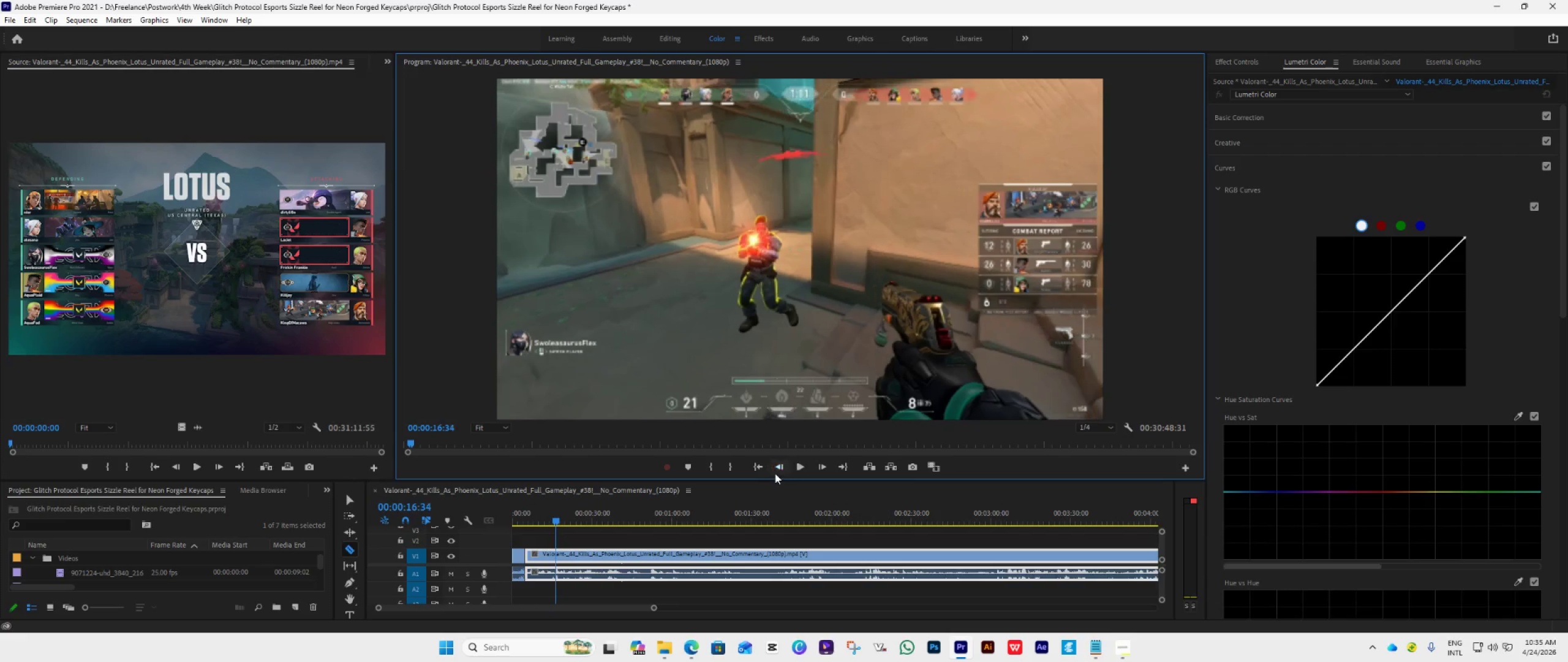 
triple_click([775, 473])
 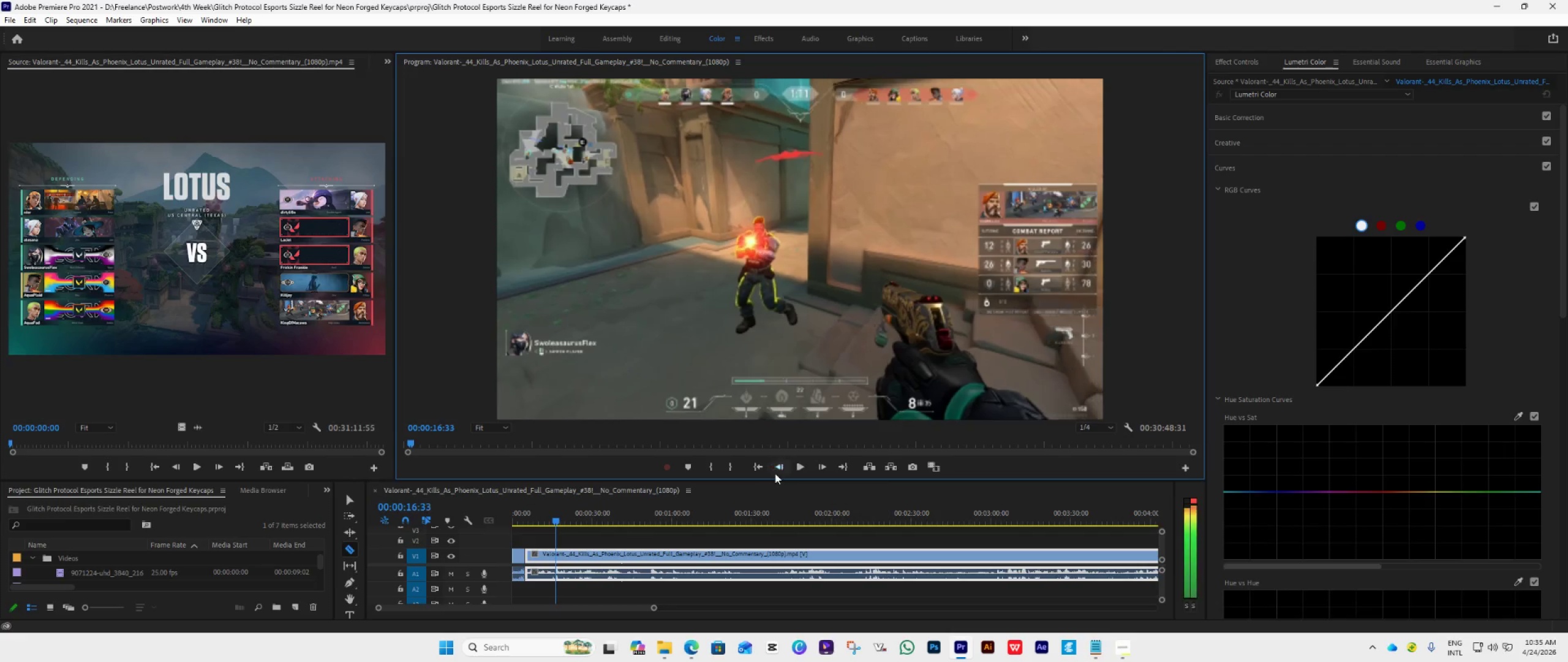 
triple_click([775, 473])
 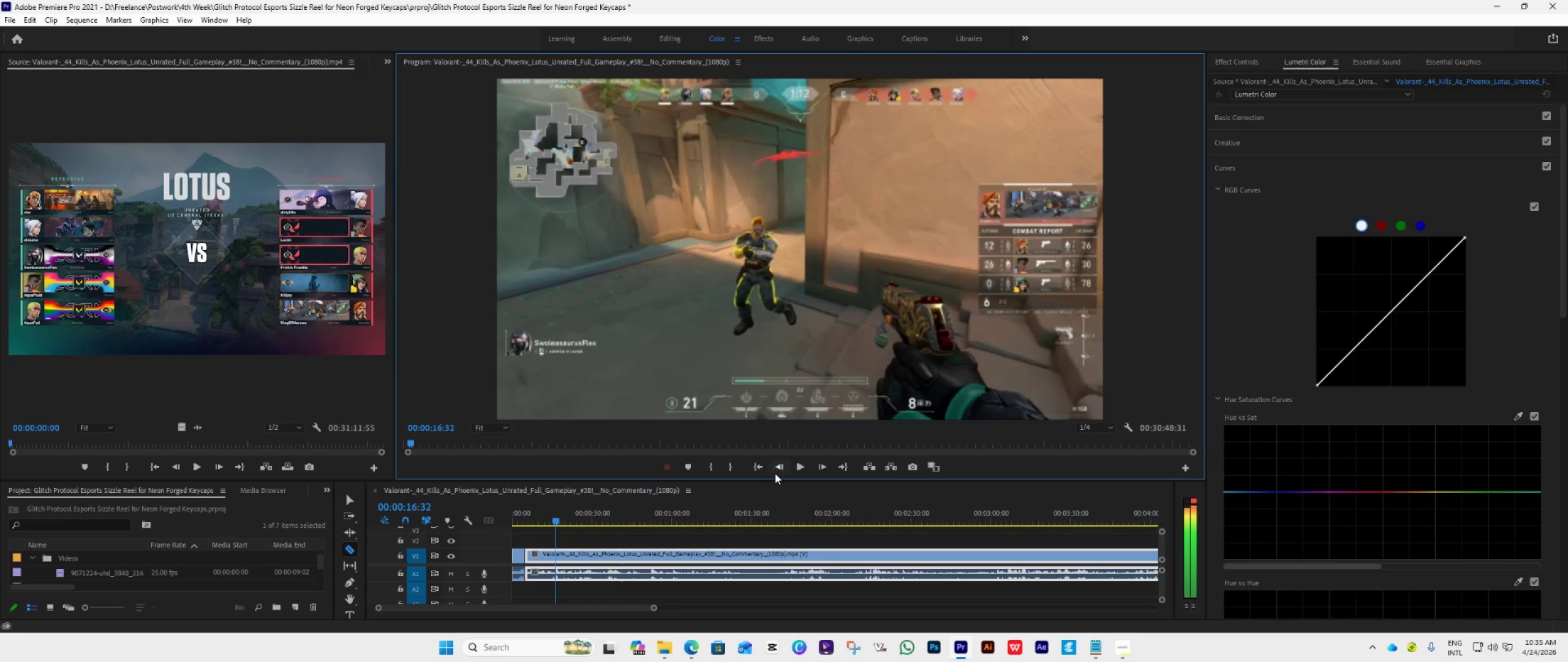 
triple_click([775, 473])
 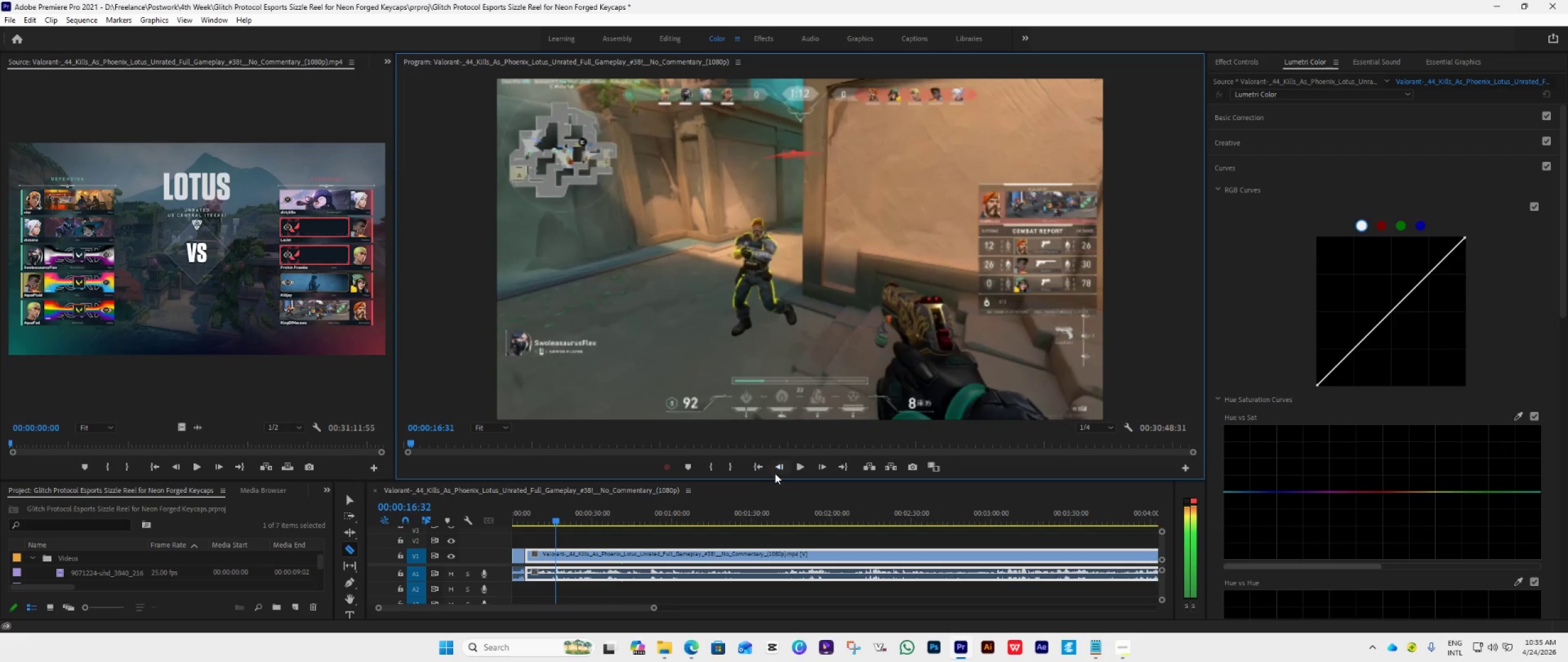 
triple_click([775, 473])
 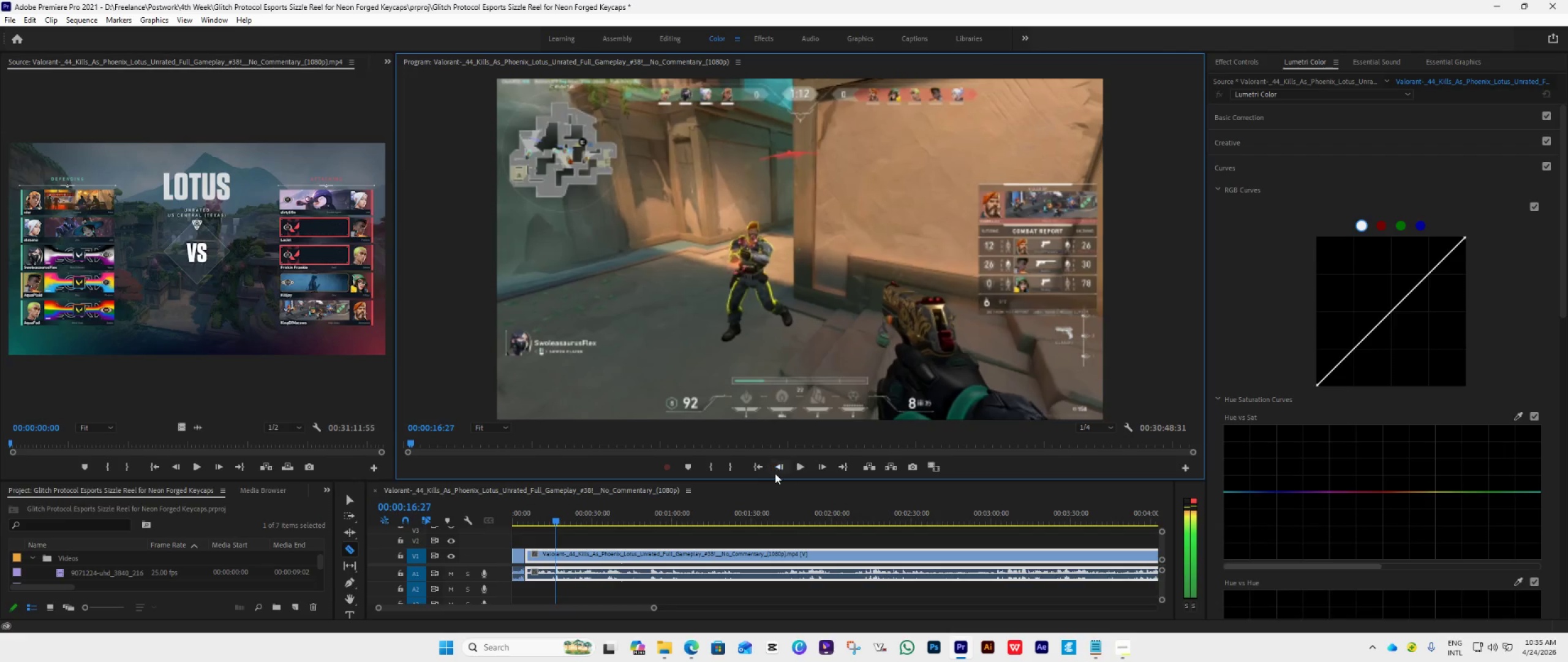 
triple_click([775, 473])
 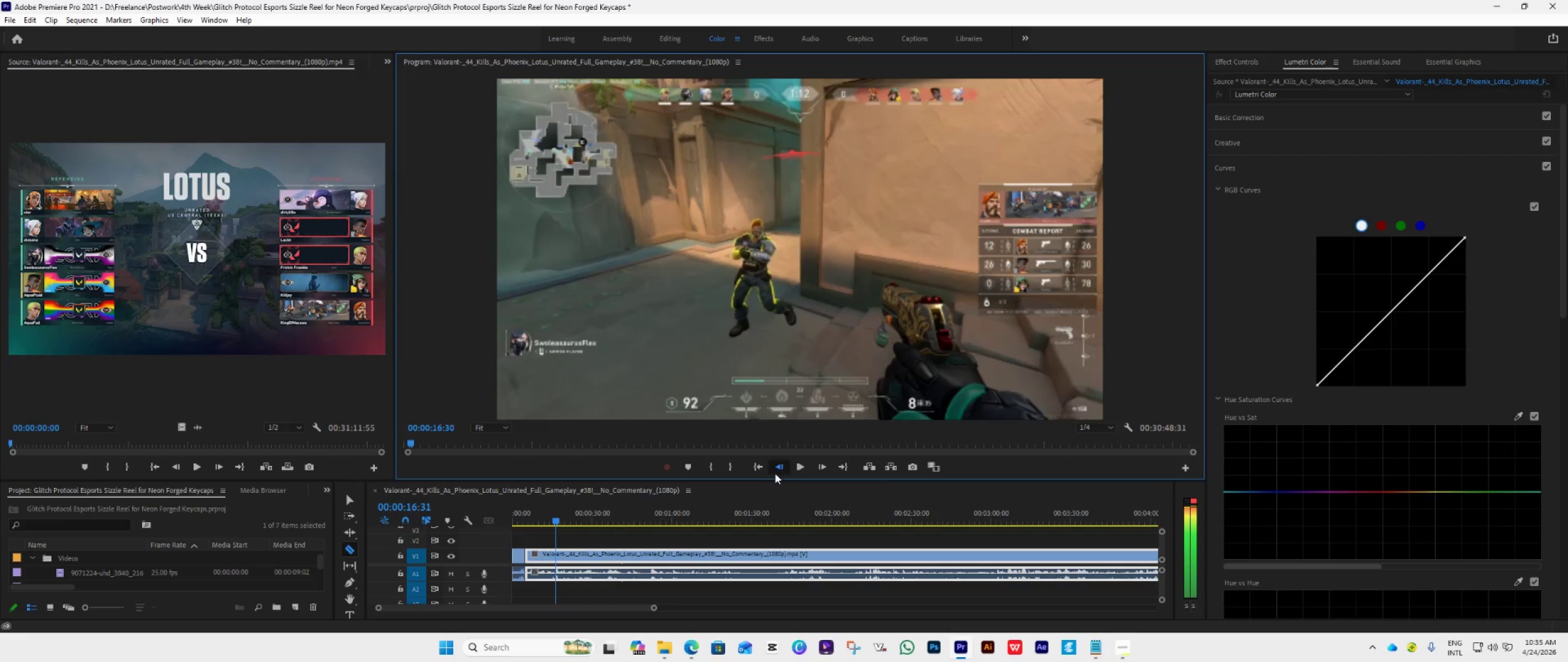 
triple_click([775, 473])
 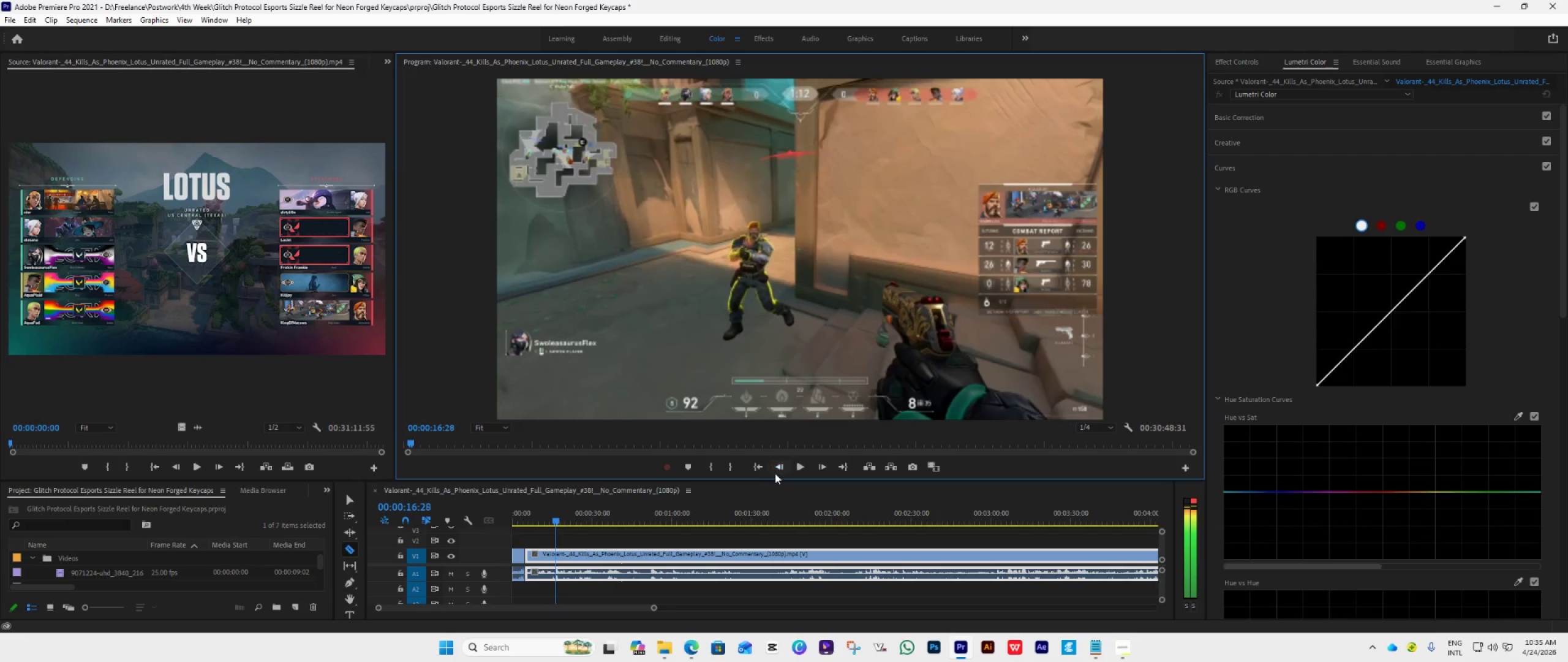 
triple_click([775, 473])
 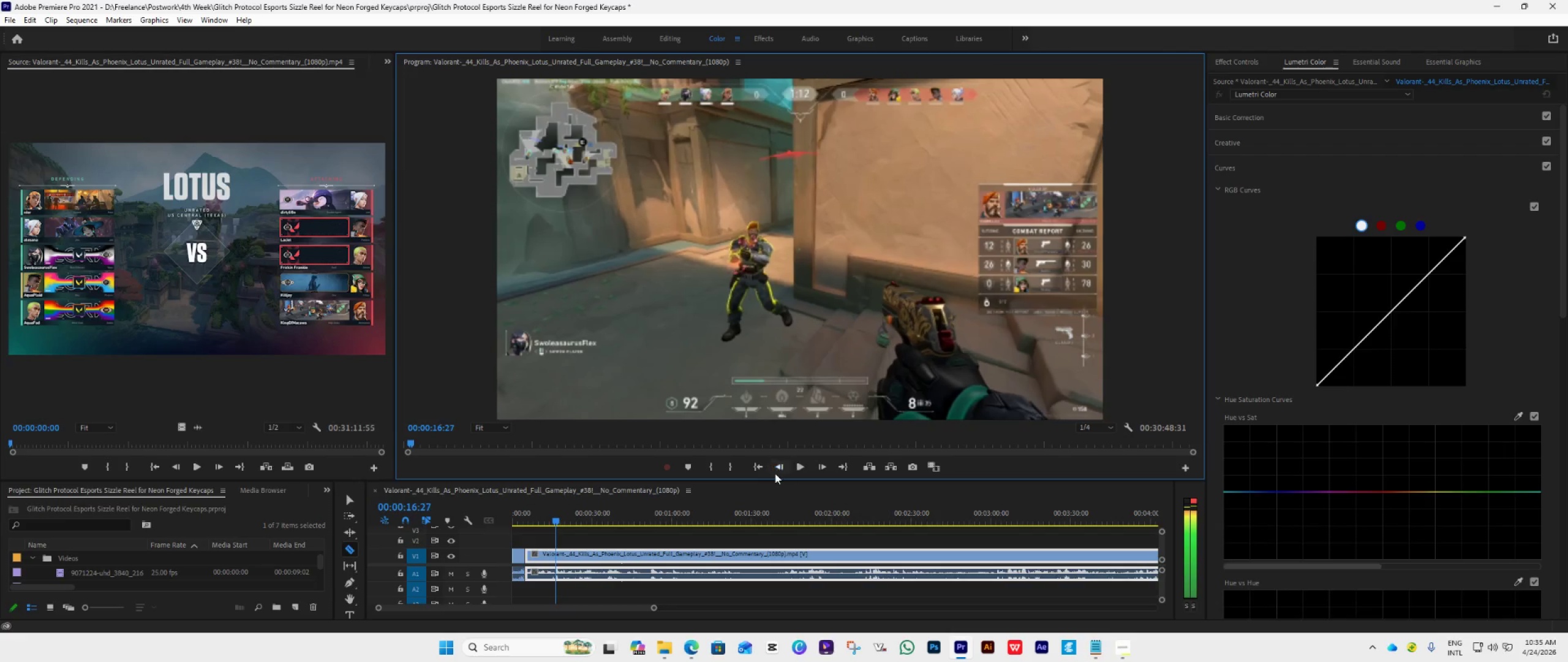 
triple_click([775, 473])
 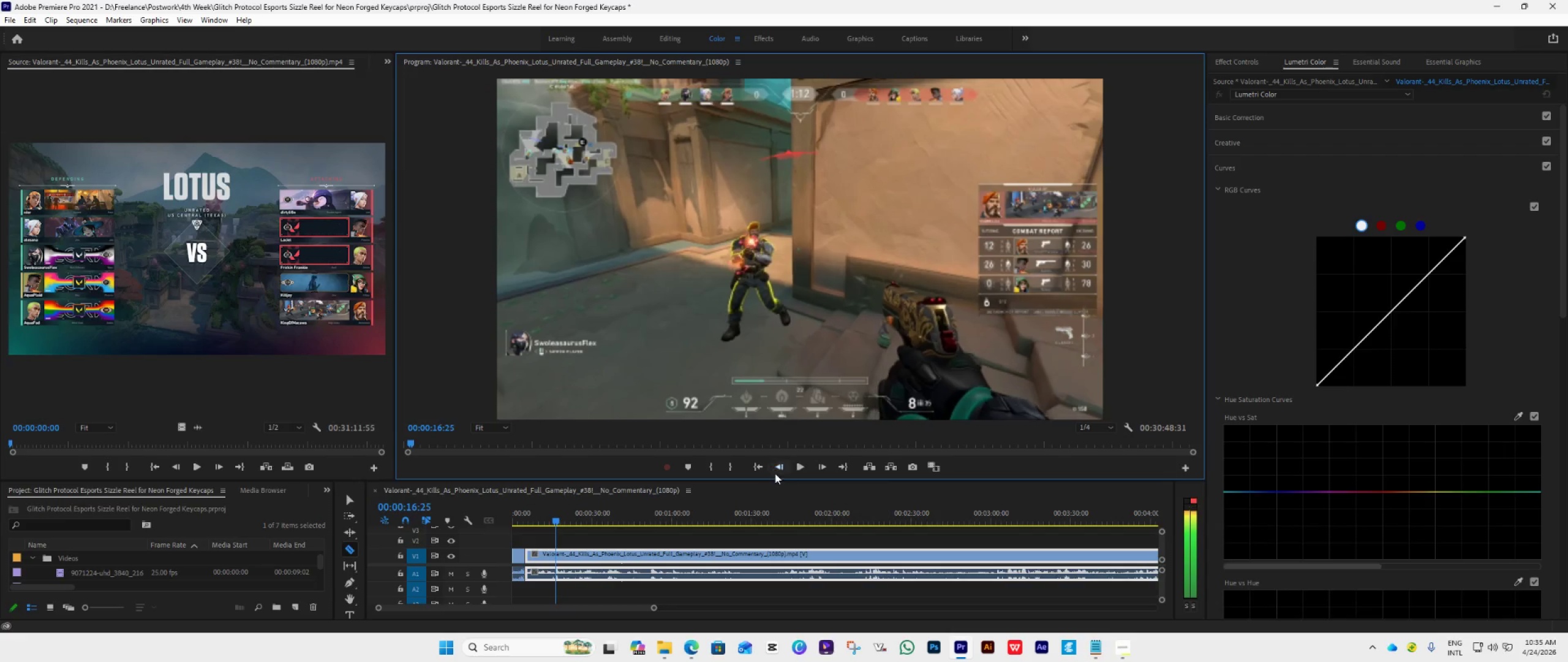 
triple_click([775, 473])
 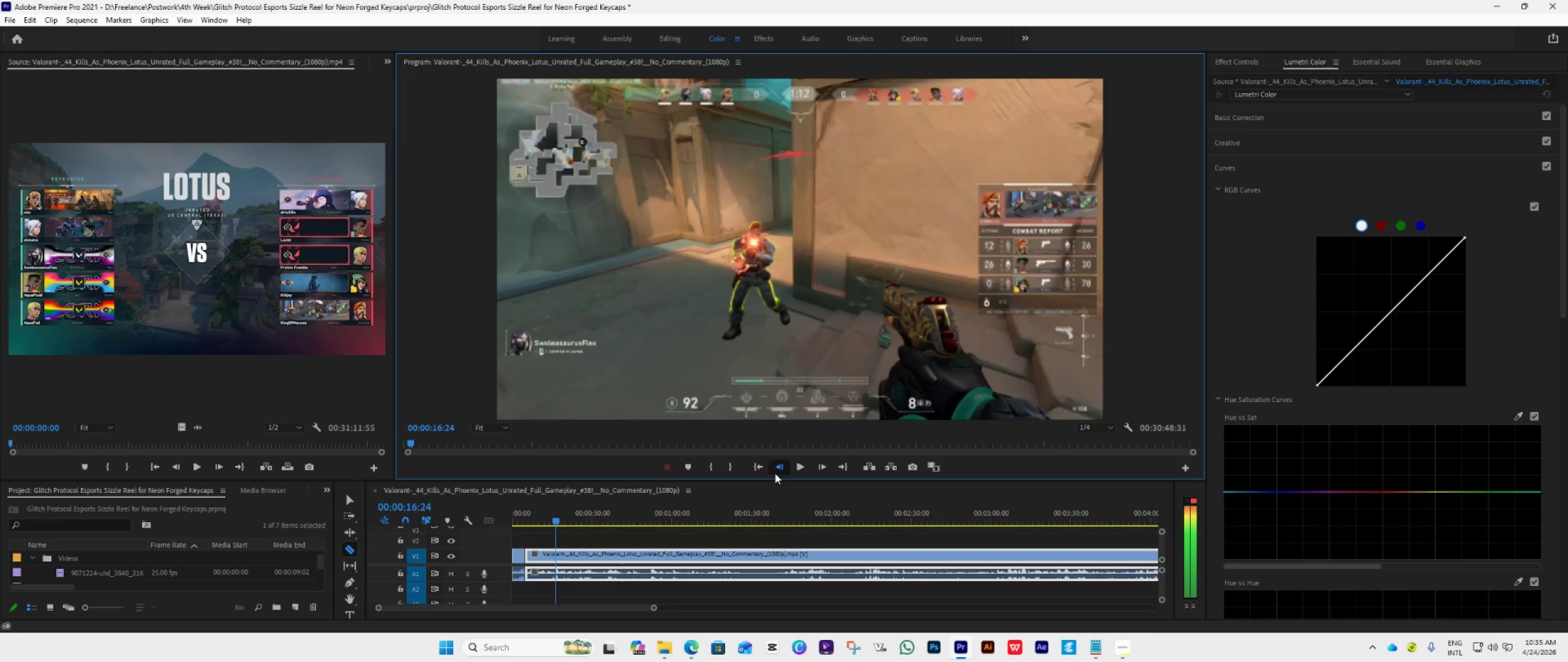 
triple_click([775, 473])
 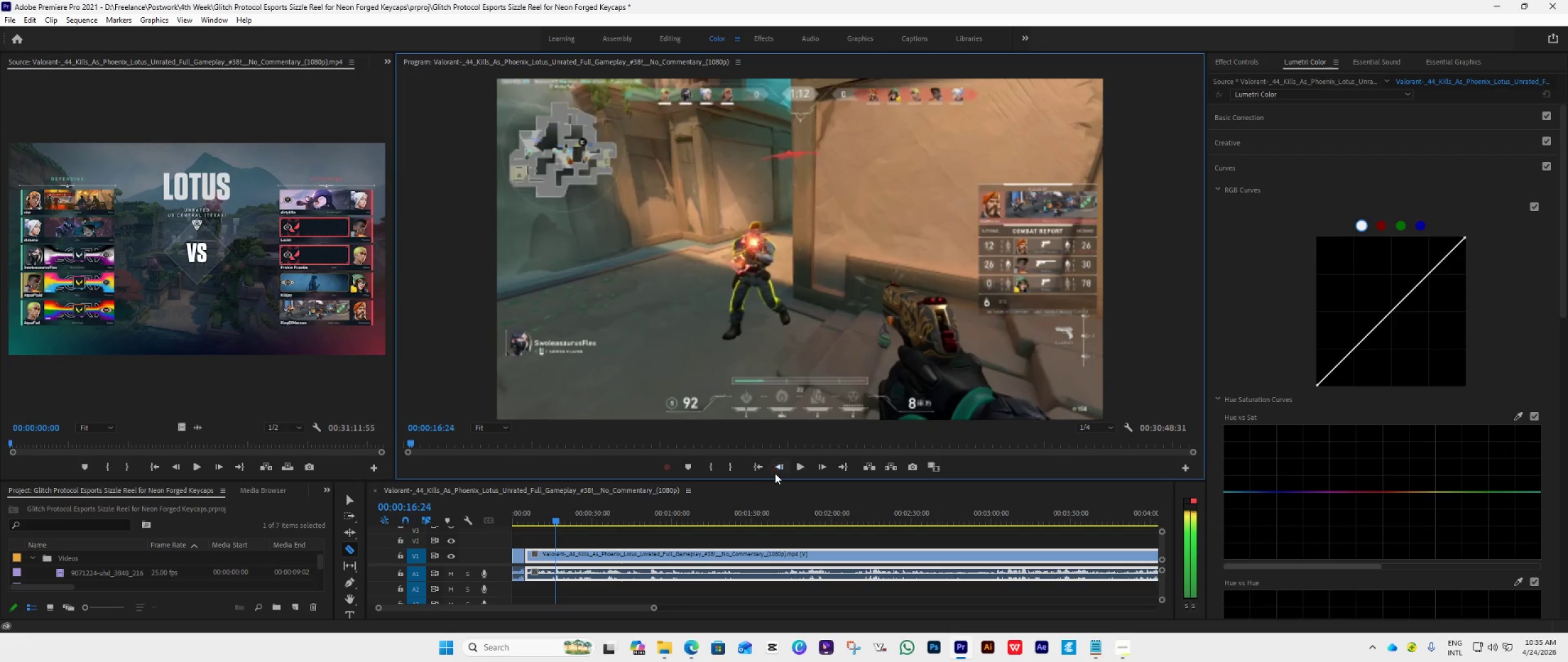 
triple_click([775, 473])
 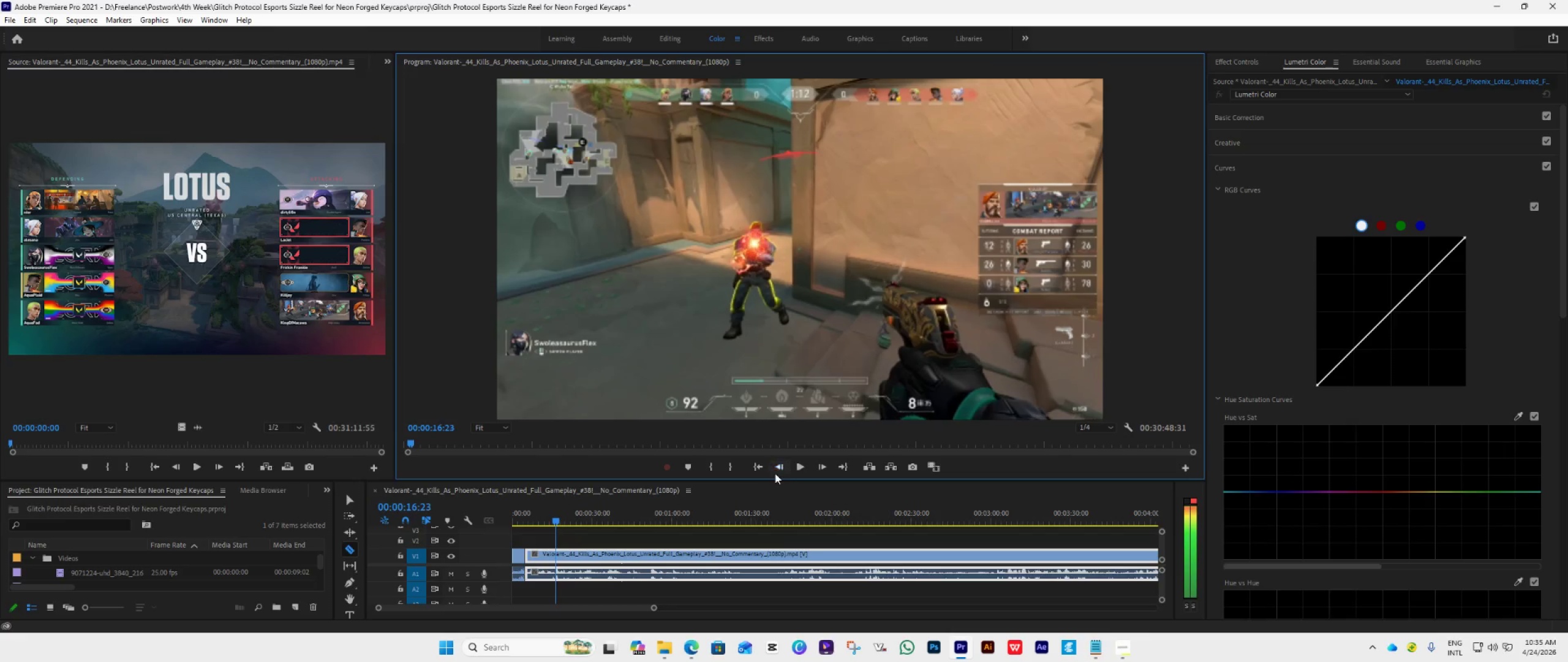 
triple_click([775, 473])
 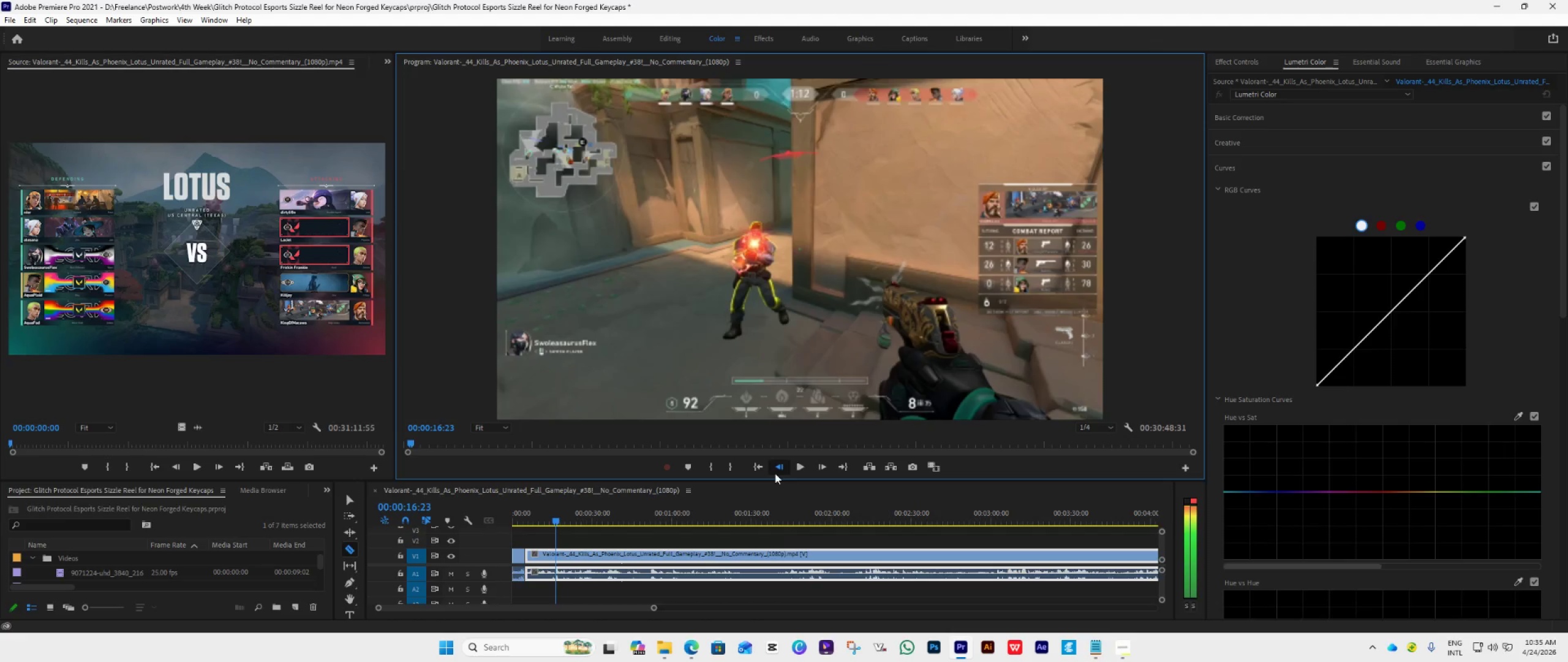 
triple_click([775, 473])
 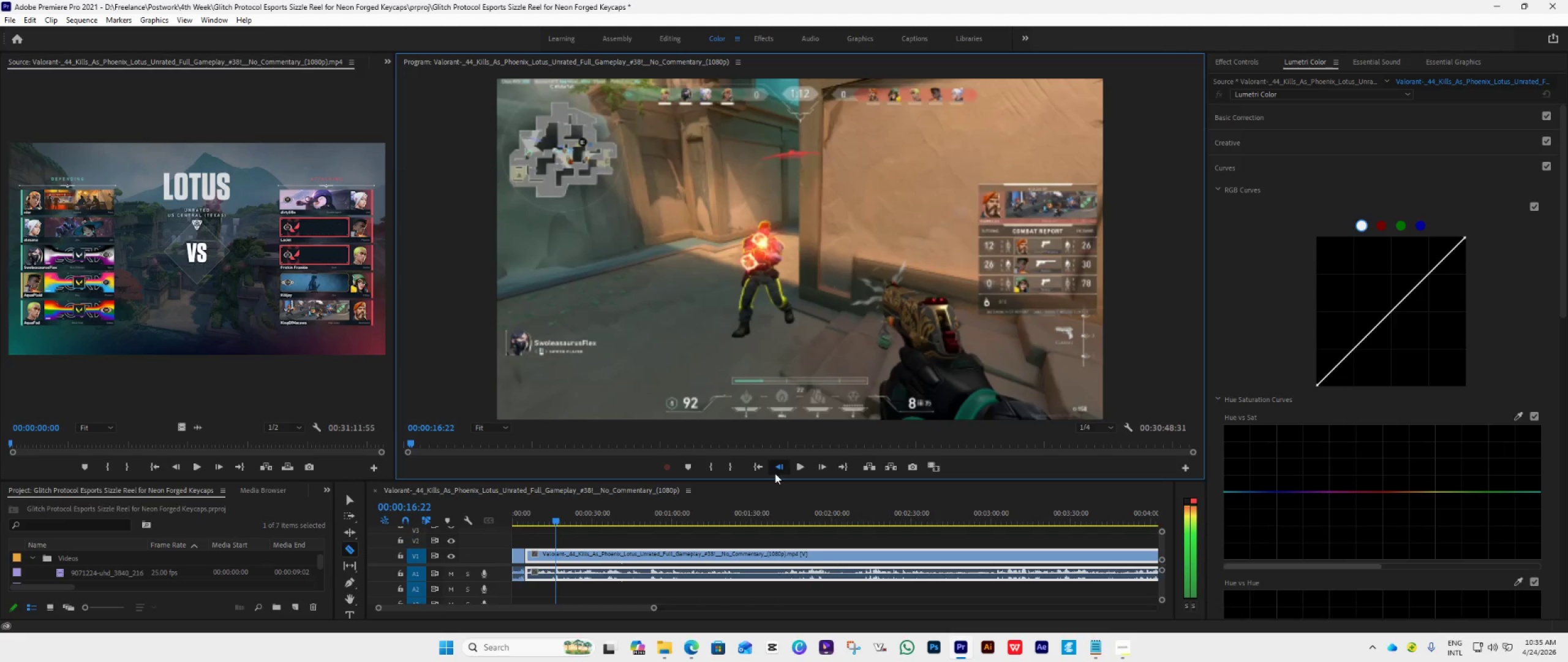 
triple_click([775, 473])
 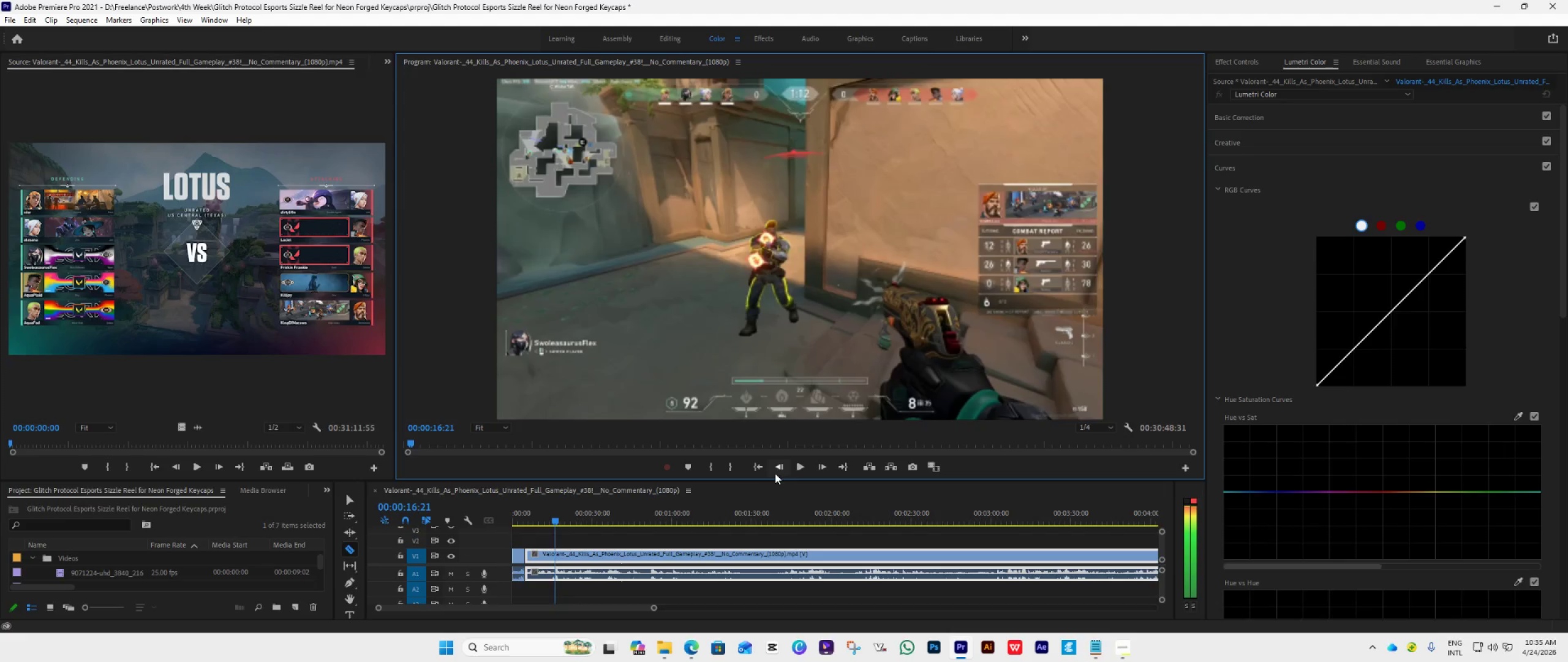 
triple_click([775, 473])
 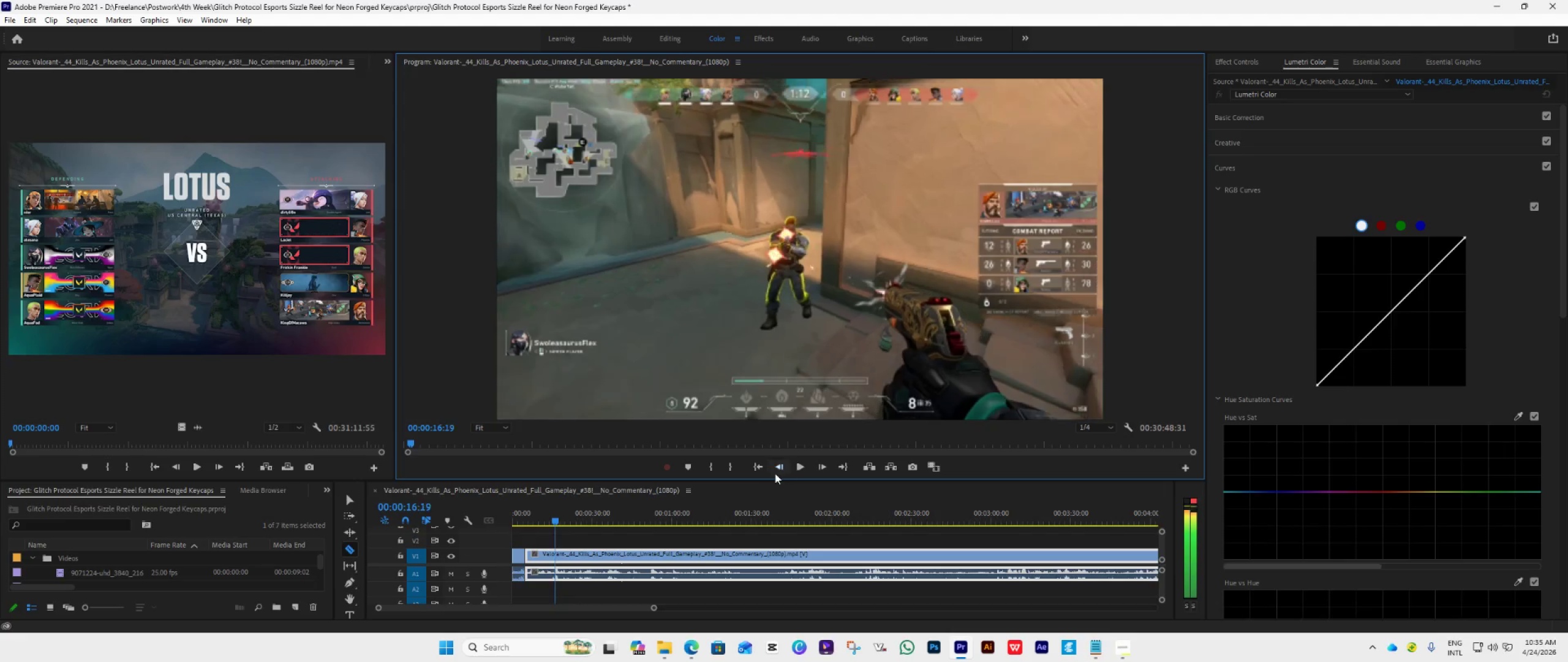 
triple_click([775, 473])
 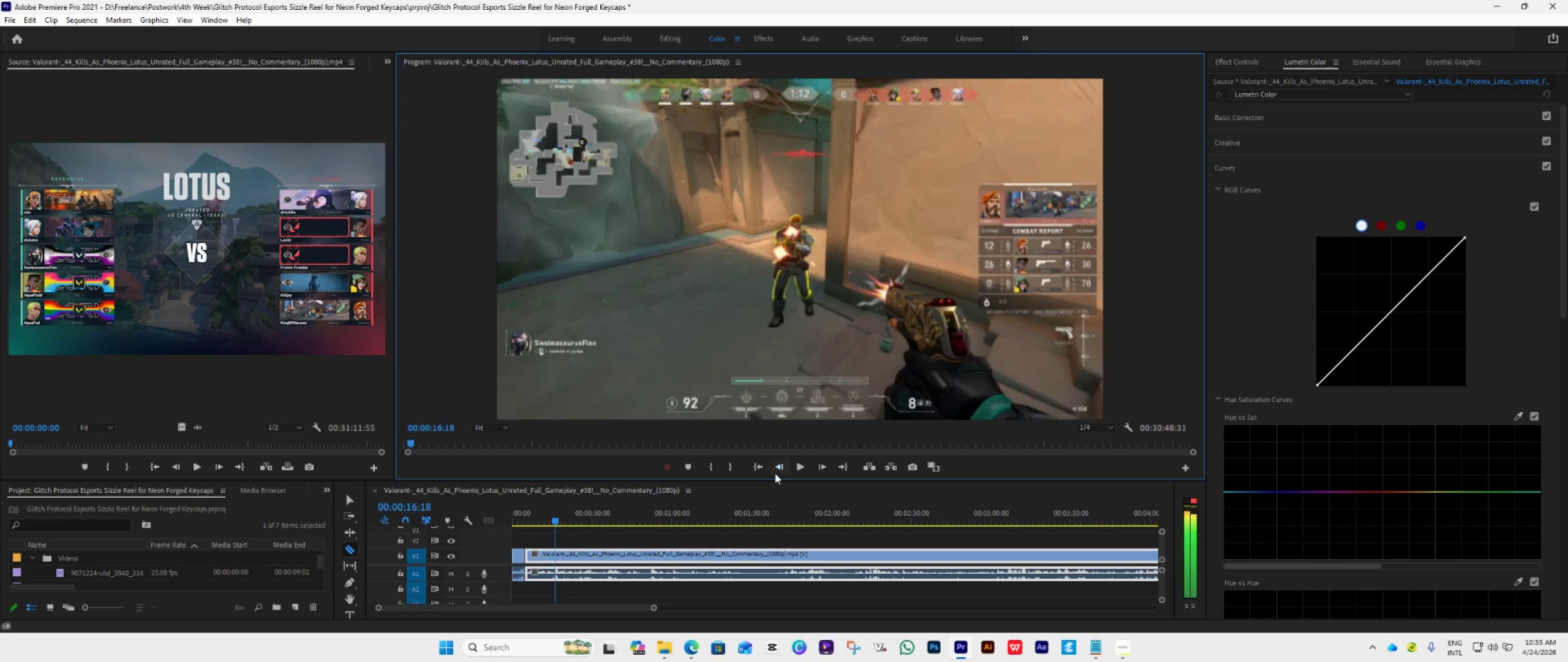 
triple_click([775, 473])
 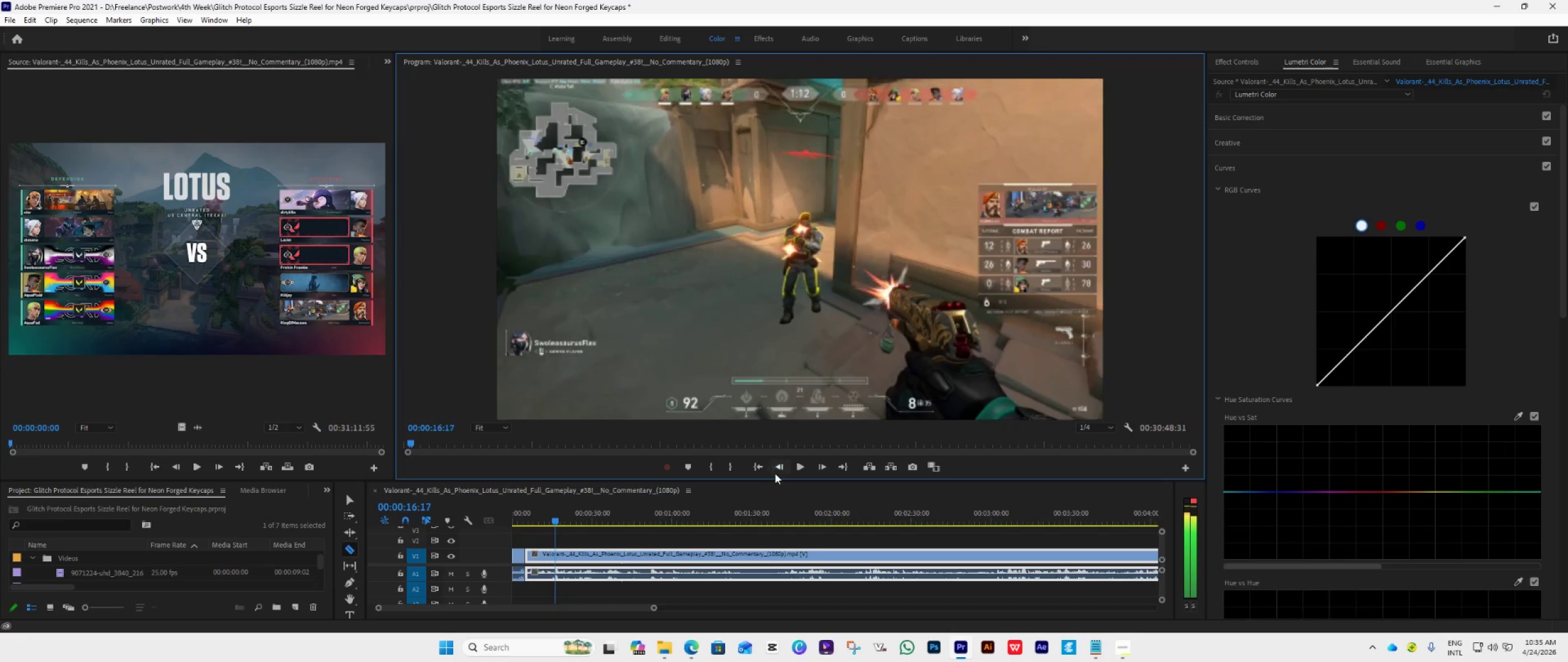 
triple_click([775, 473])
 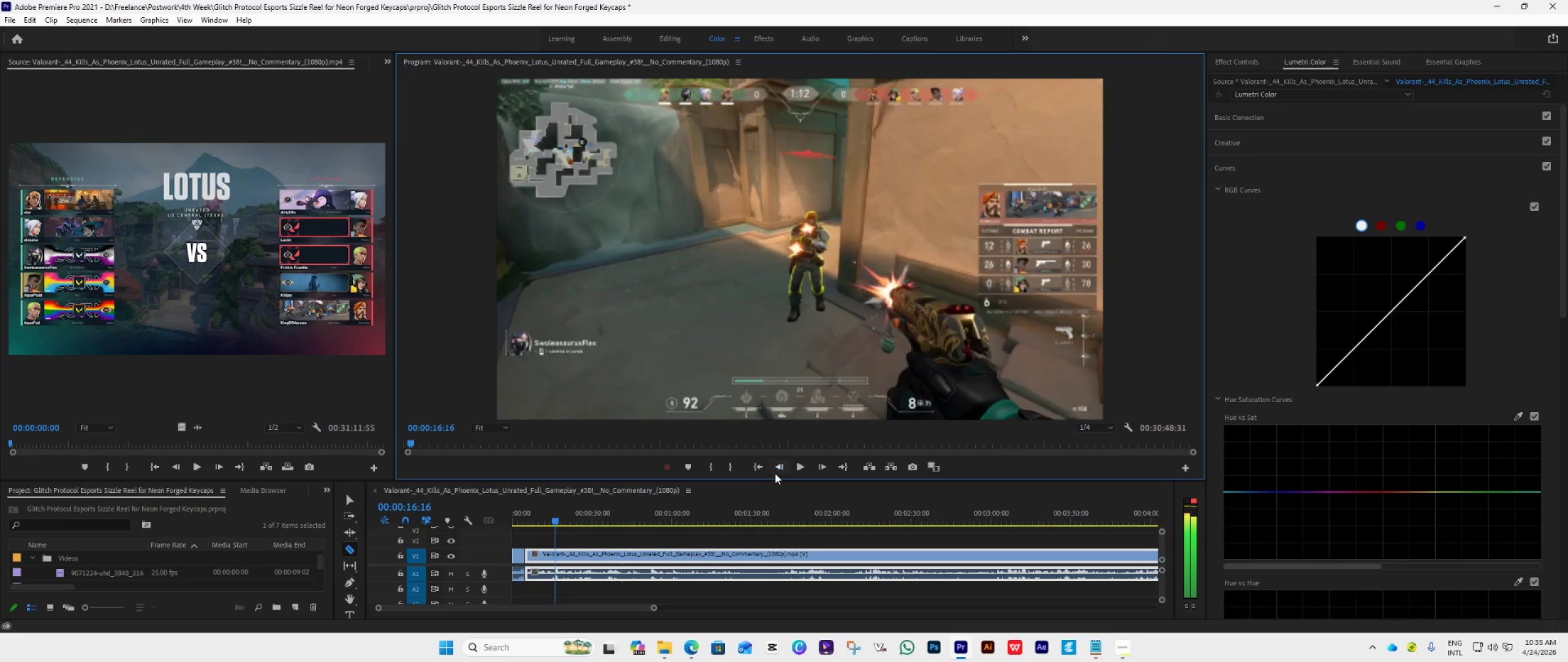 
triple_click([775, 473])
 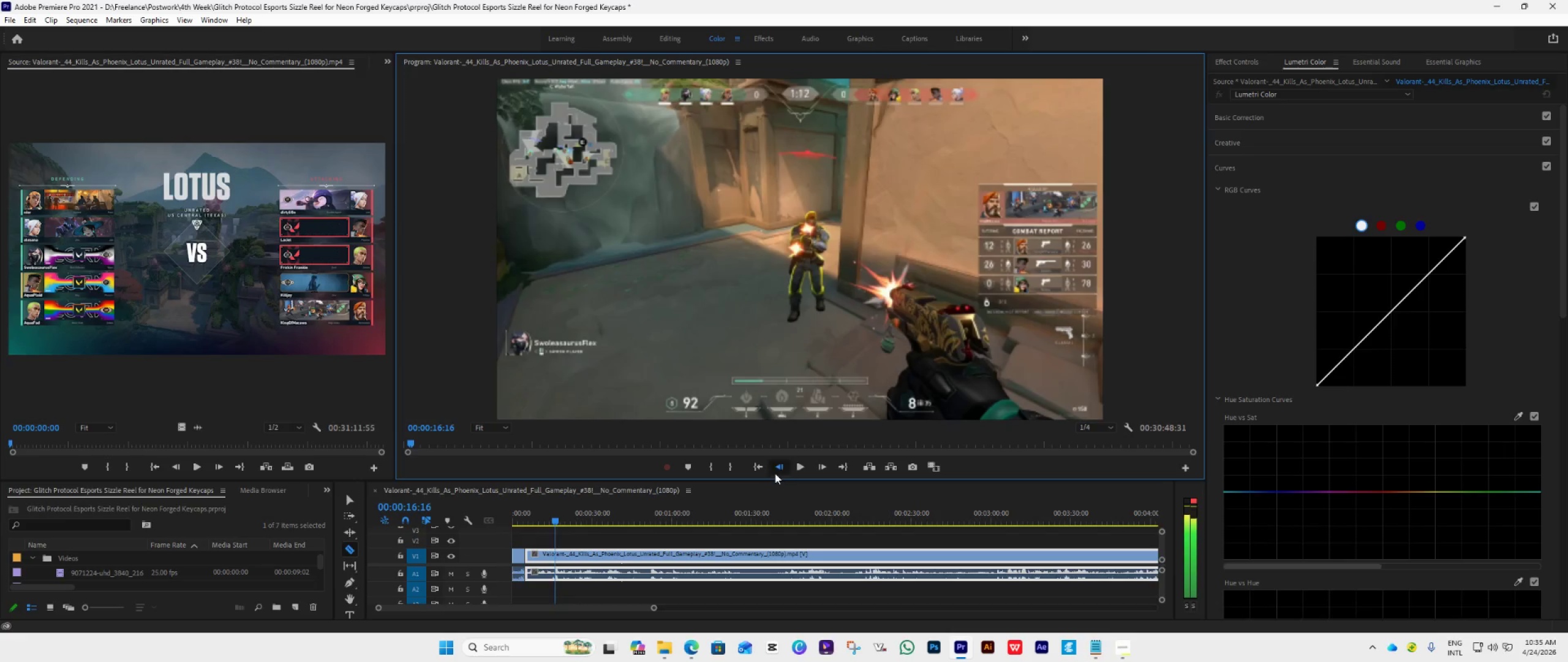 
triple_click([775, 473])
 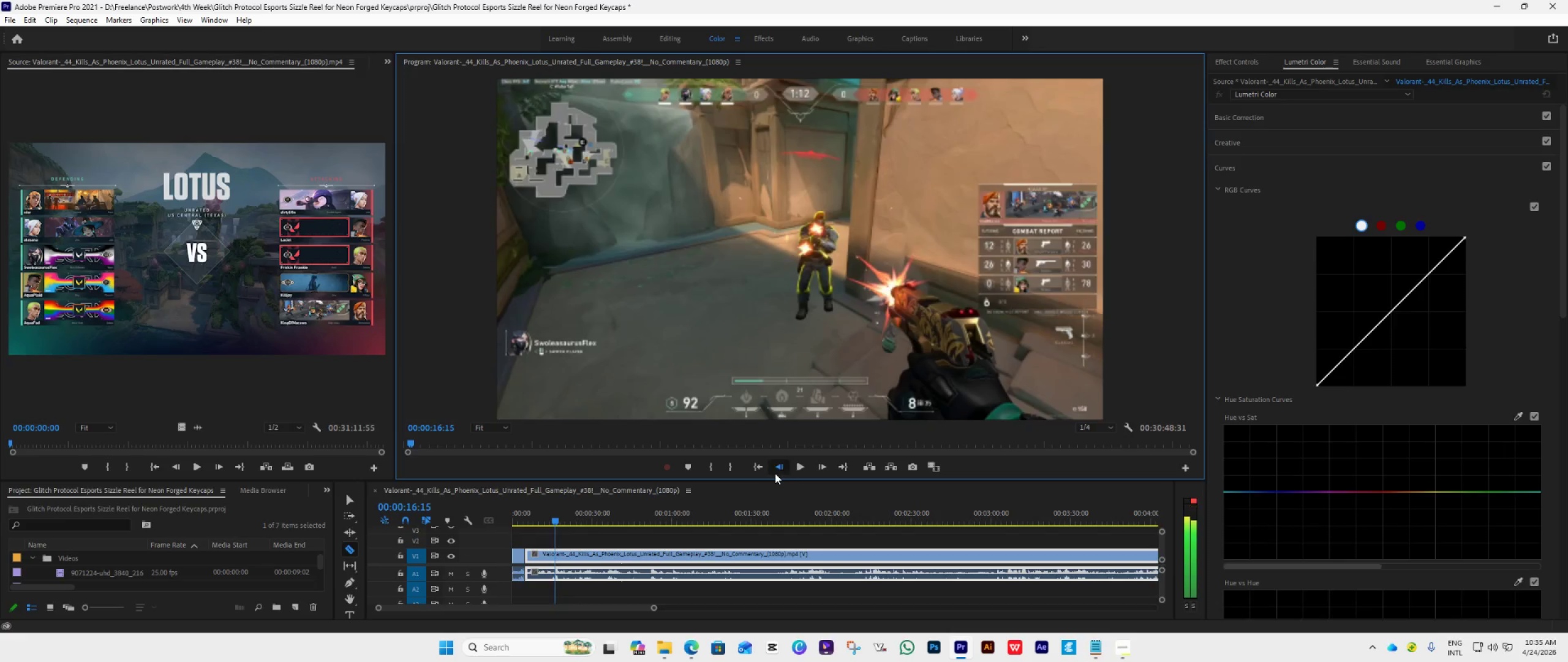 
triple_click([775, 473])
 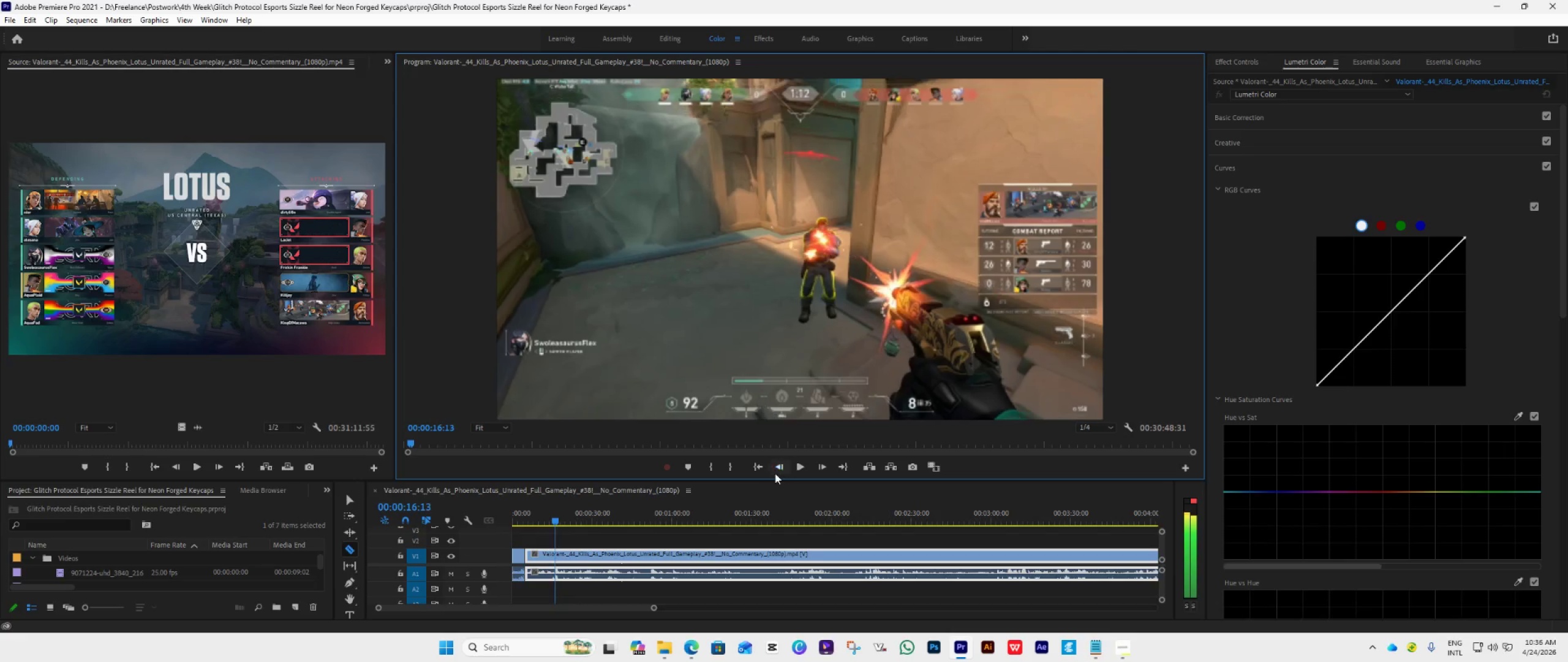 
triple_click([775, 473])
 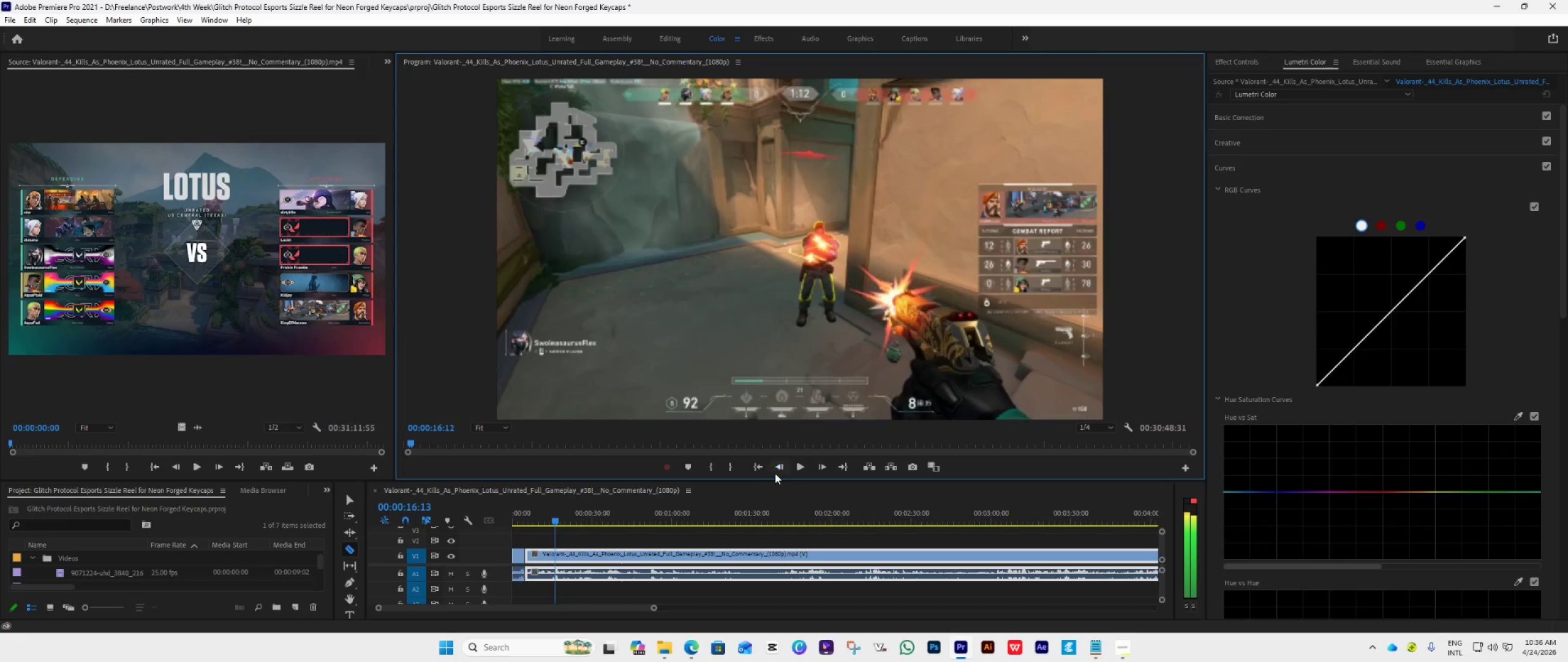 
triple_click([775, 473])
 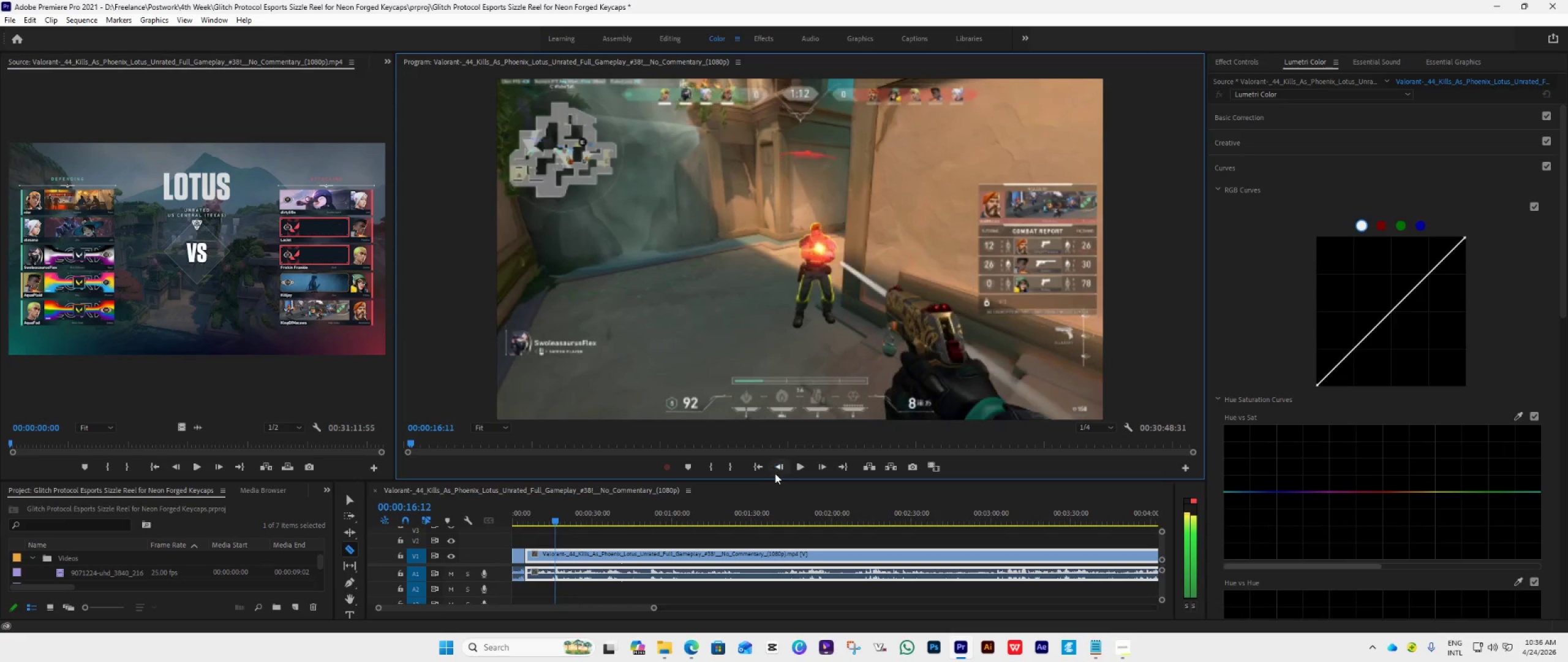 
triple_click([775, 473])
 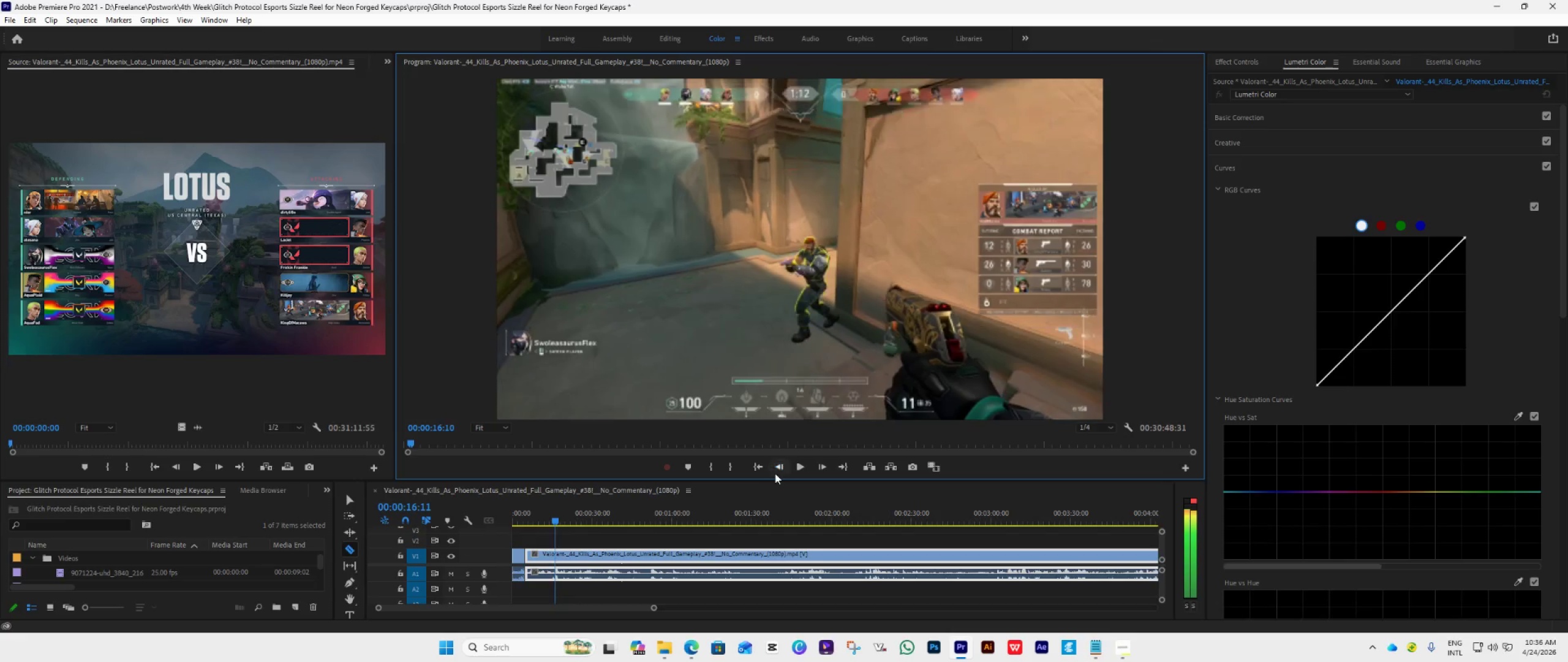 
triple_click([775, 473])
 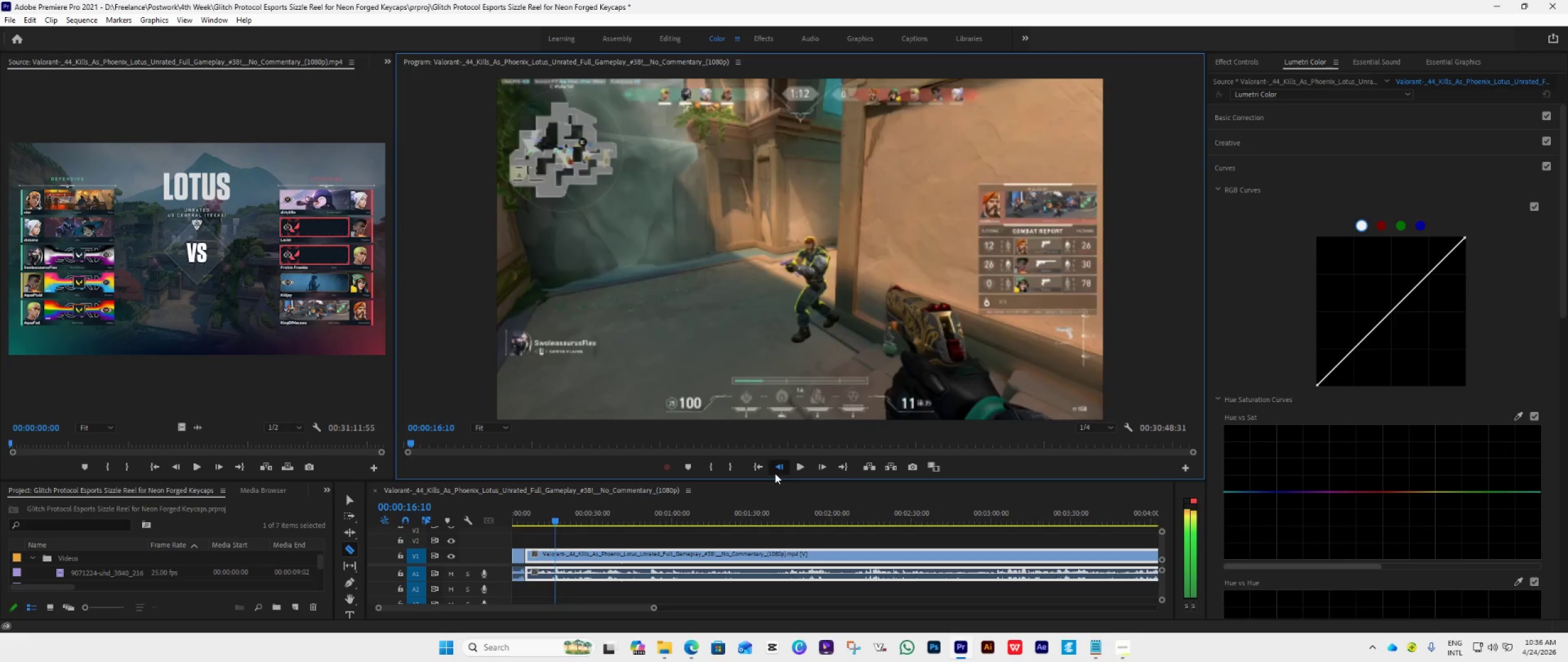 
triple_click([775, 473])
 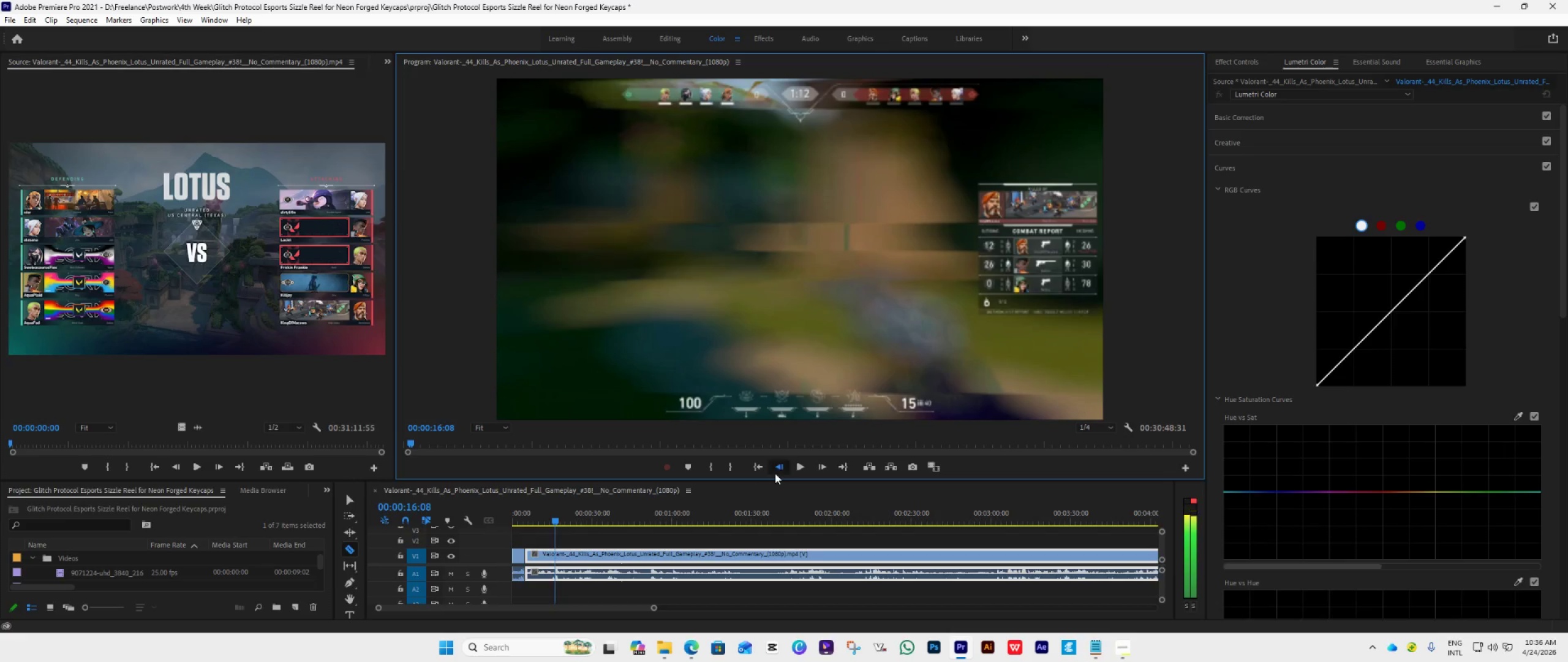 
double_click([775, 473])
 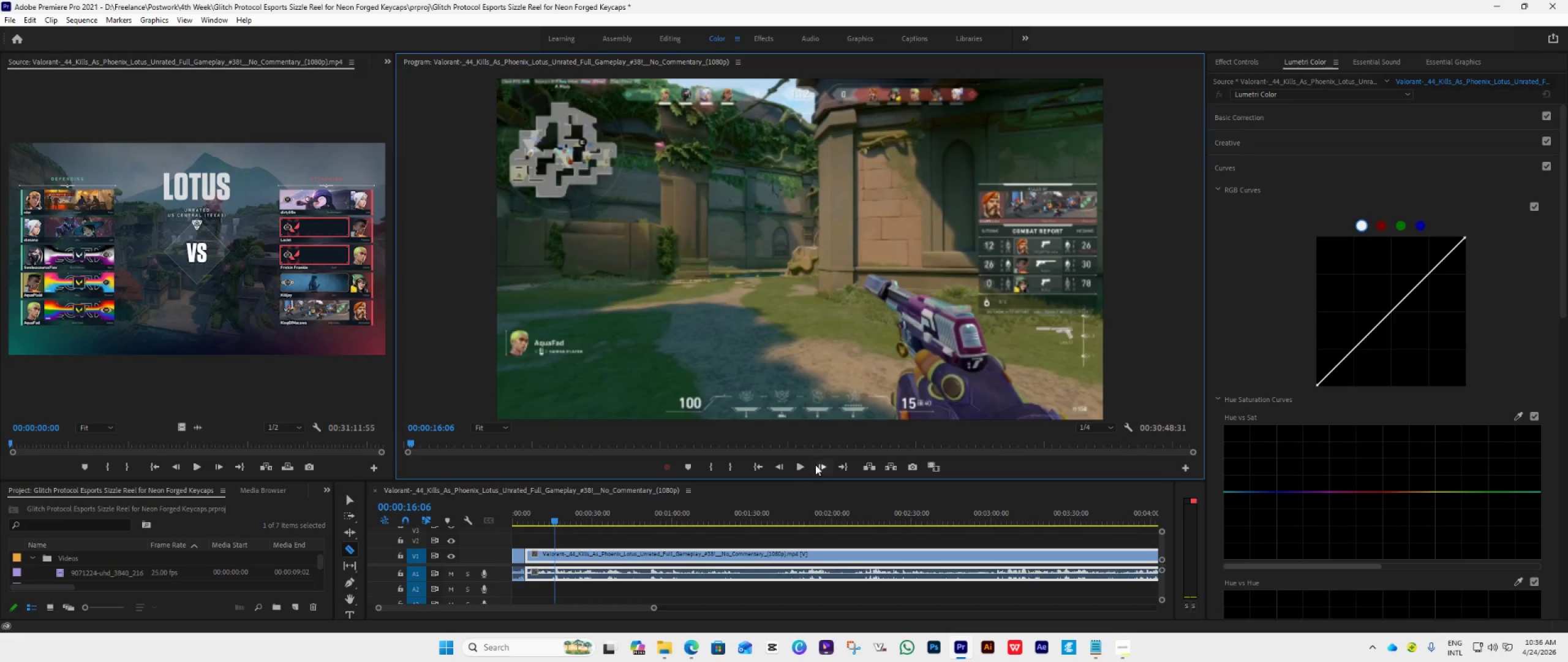 
double_click([824, 466])
 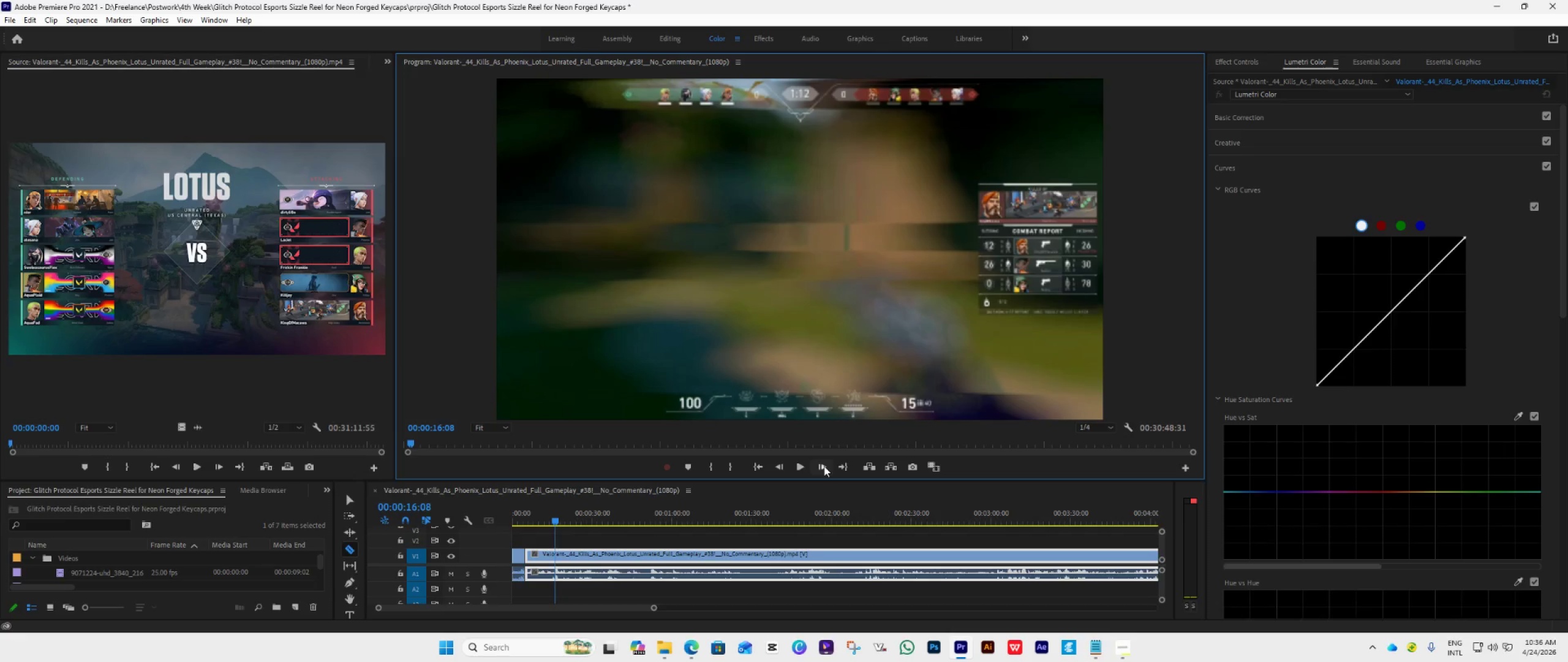 
triple_click([824, 466])
 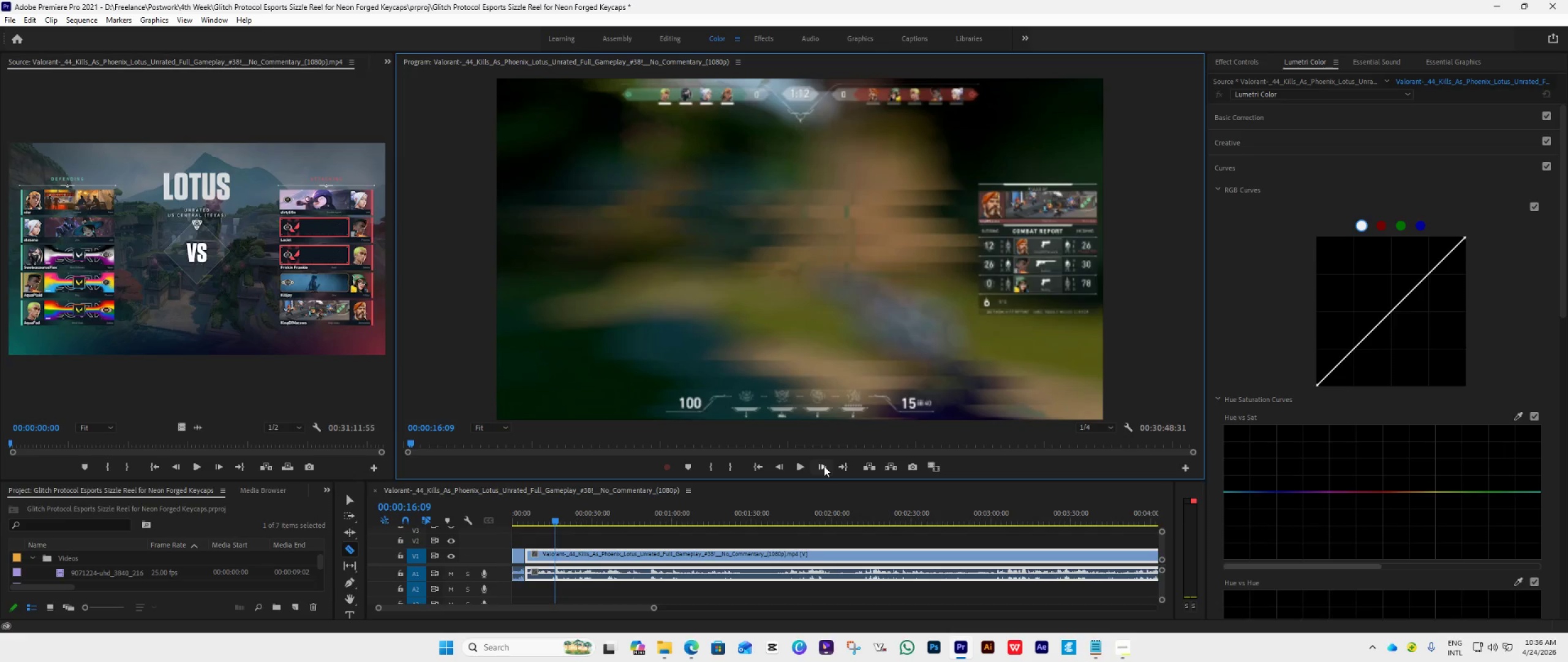 
left_click([824, 466])
 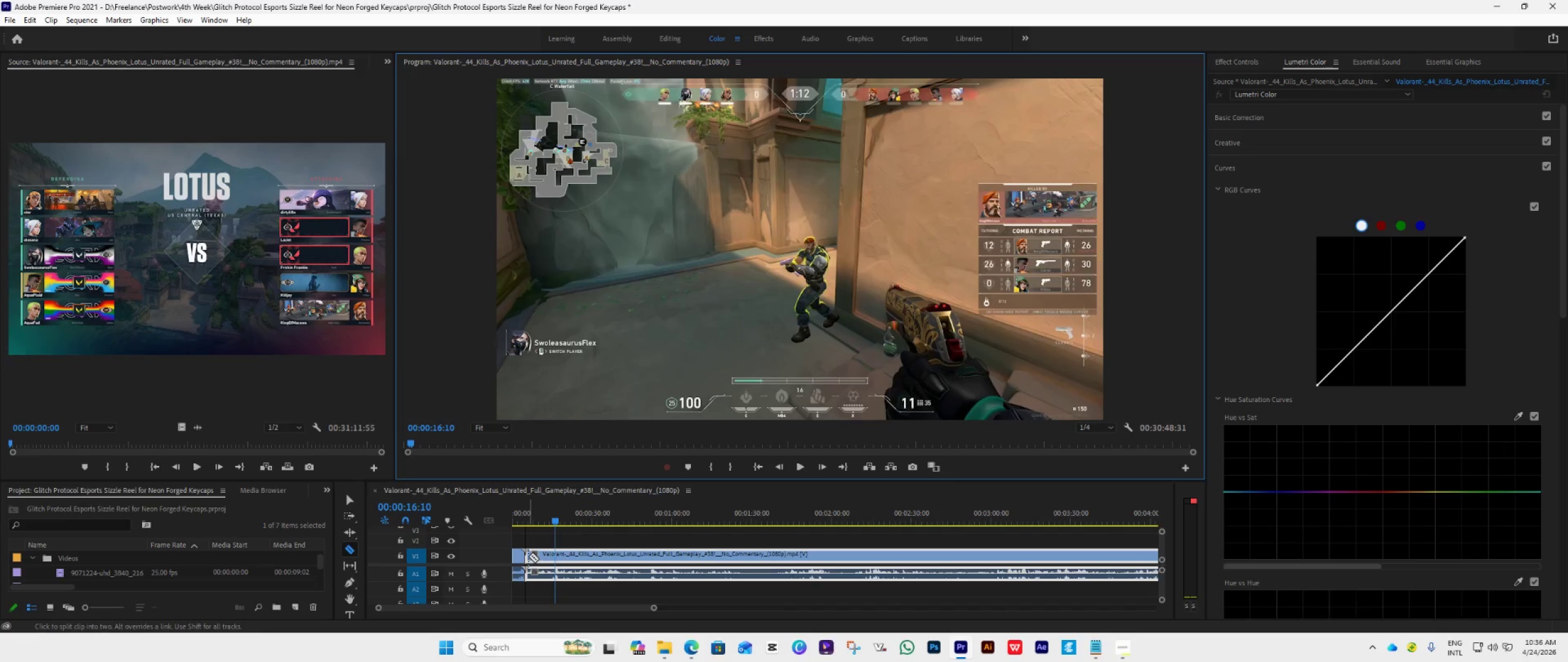 
key(V)
 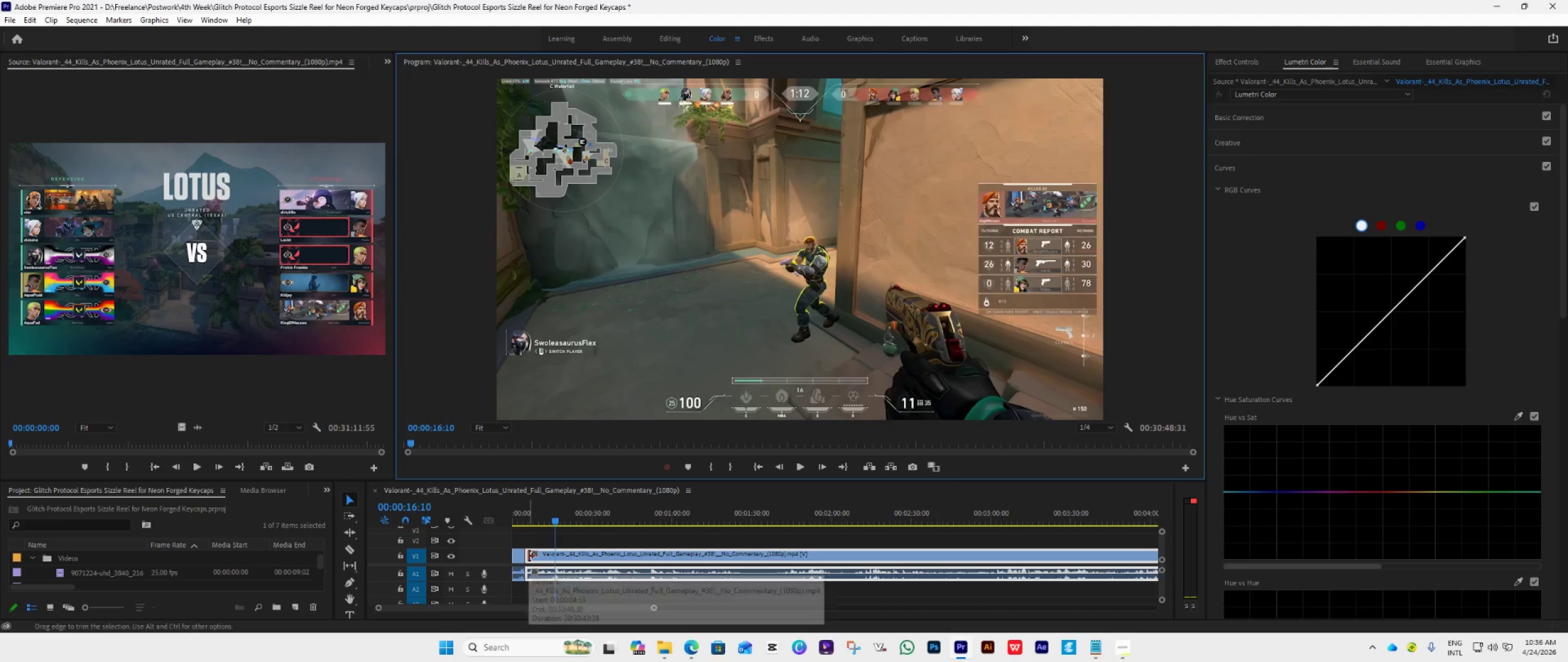 
left_click_drag(start_coordinate=[529, 556], to_coordinate=[560, 565])
 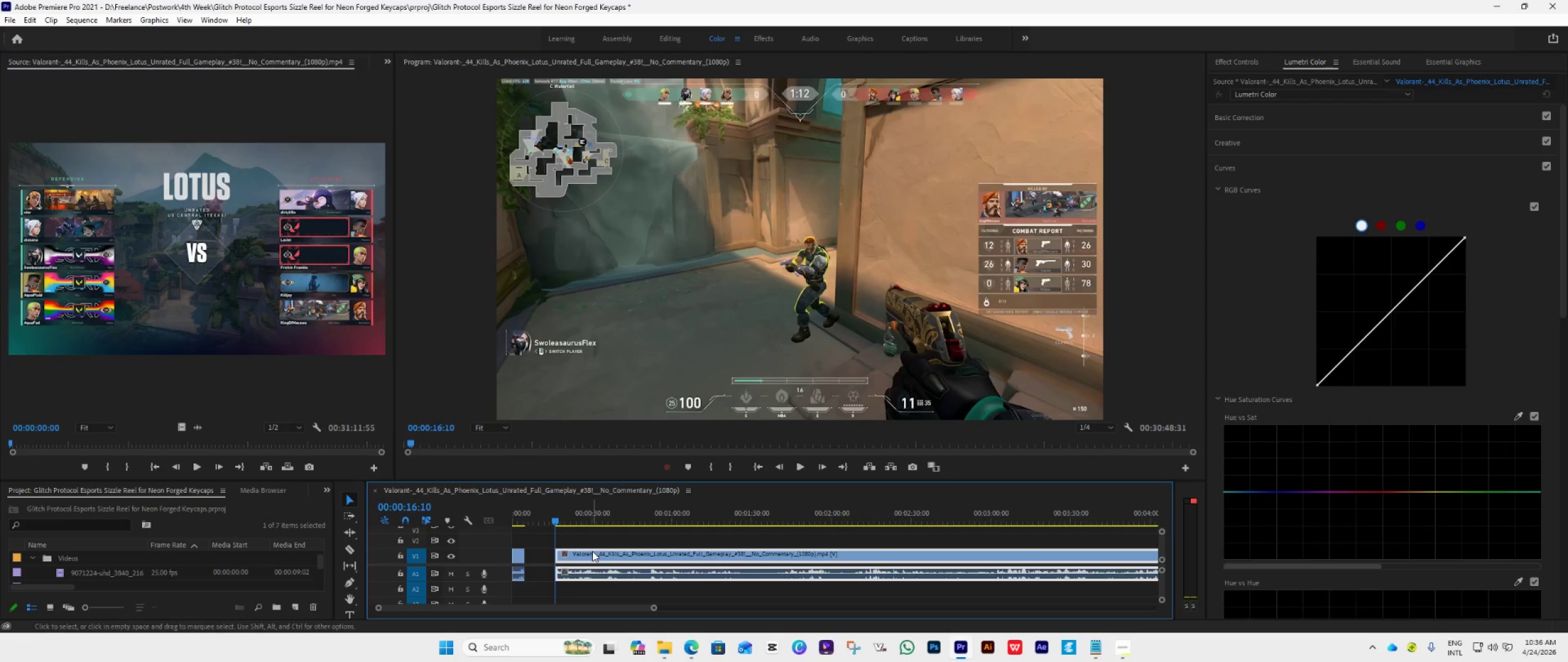 
left_click_drag(start_coordinate=[592, 551], to_coordinate=[560, 558])
 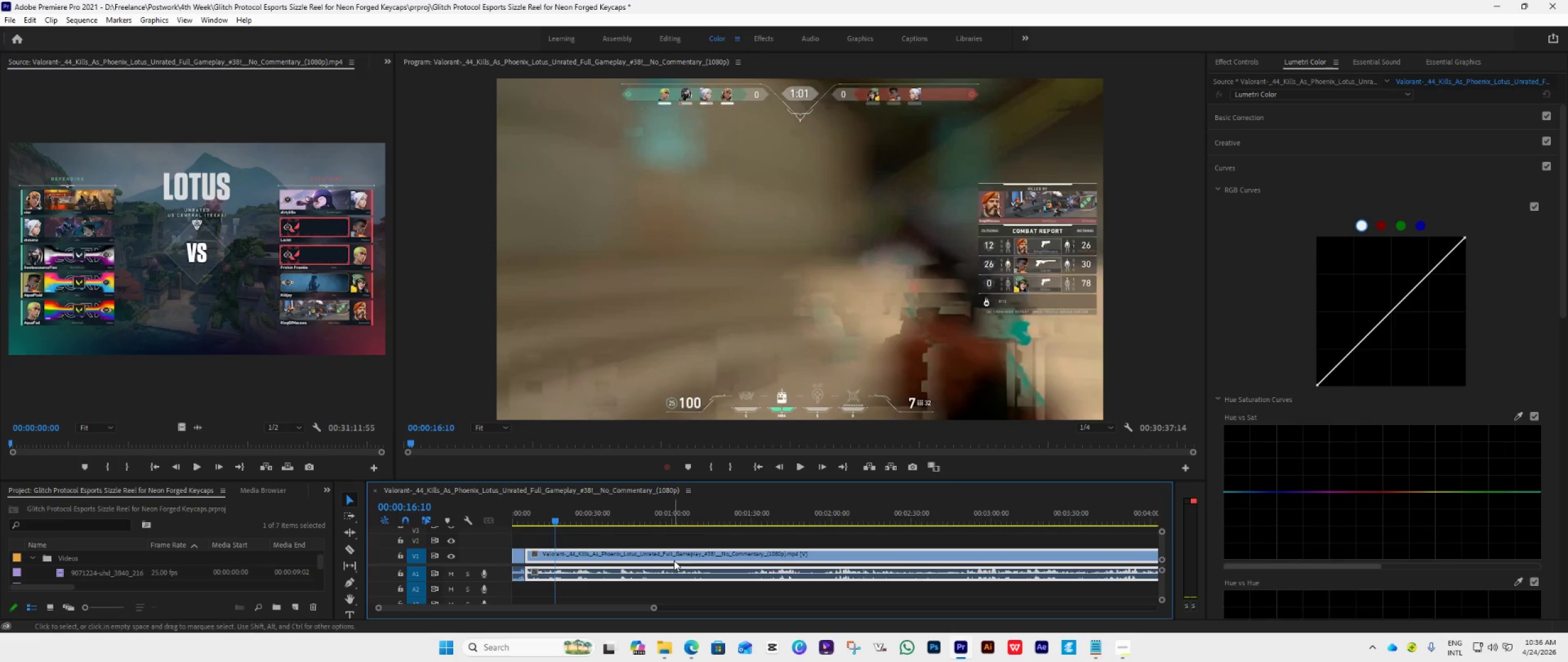 
left_click([763, 472])
 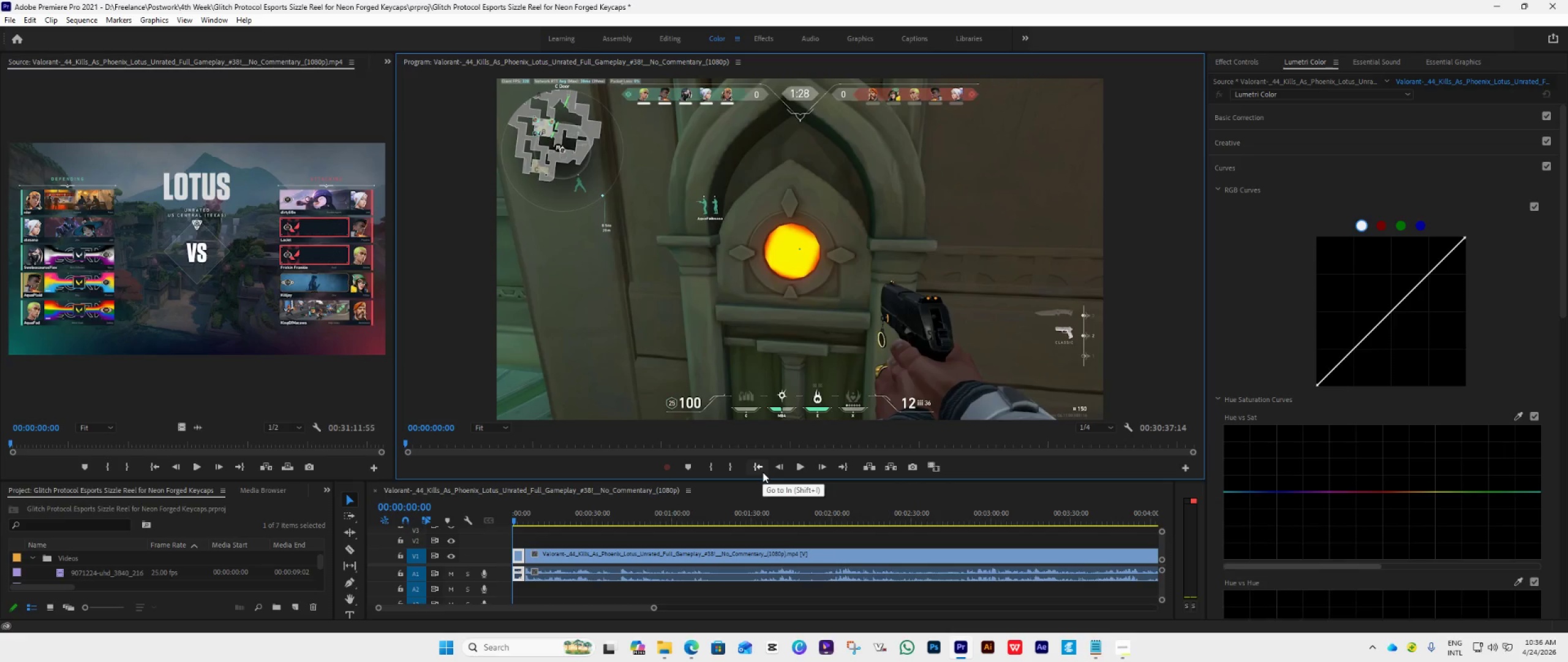 
key(Space)
 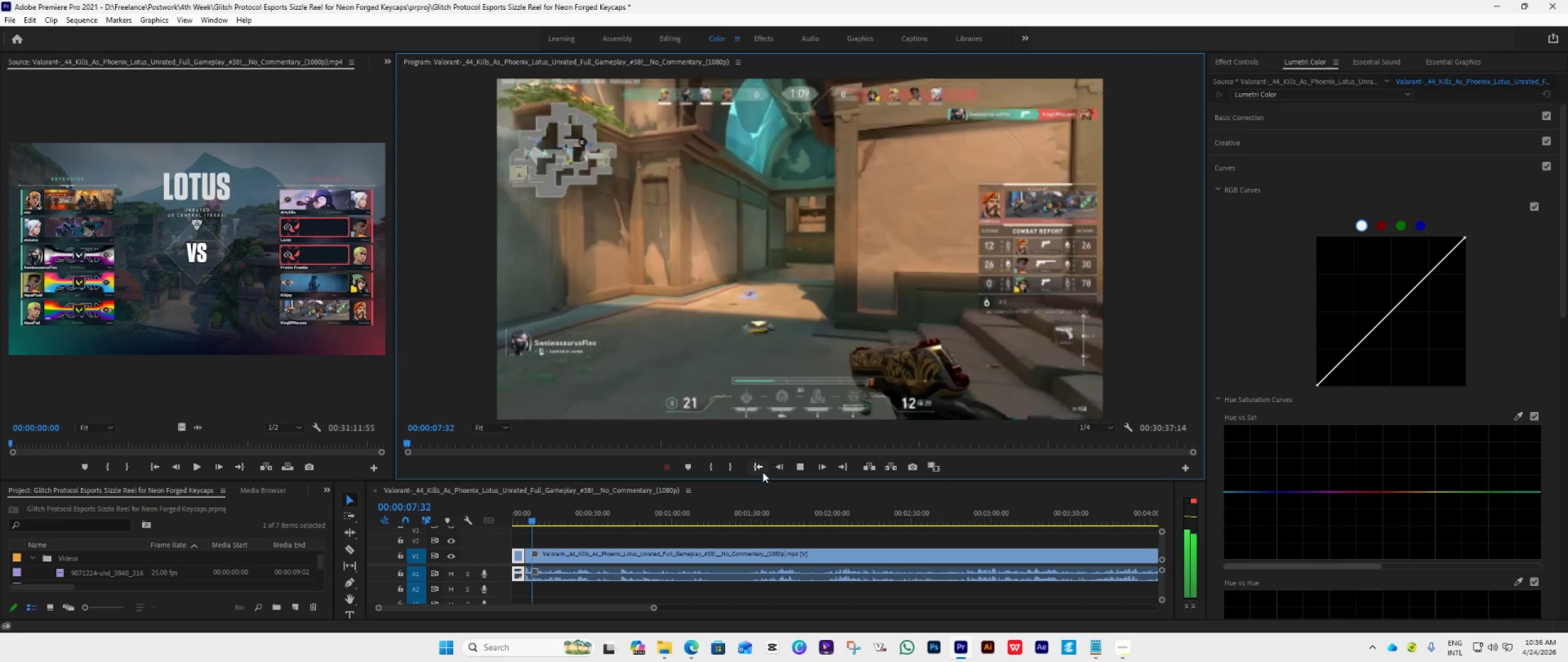 
wait(12.58)
 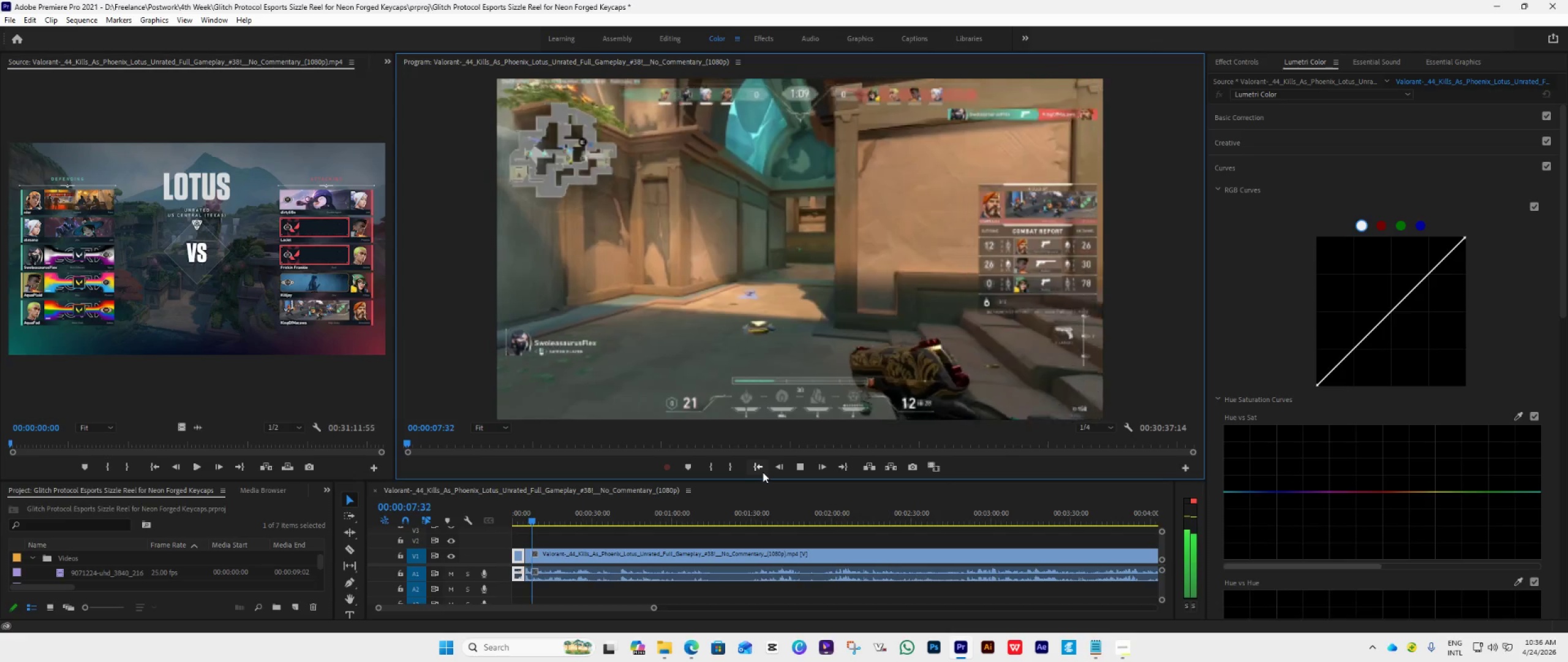 
key(Space)
 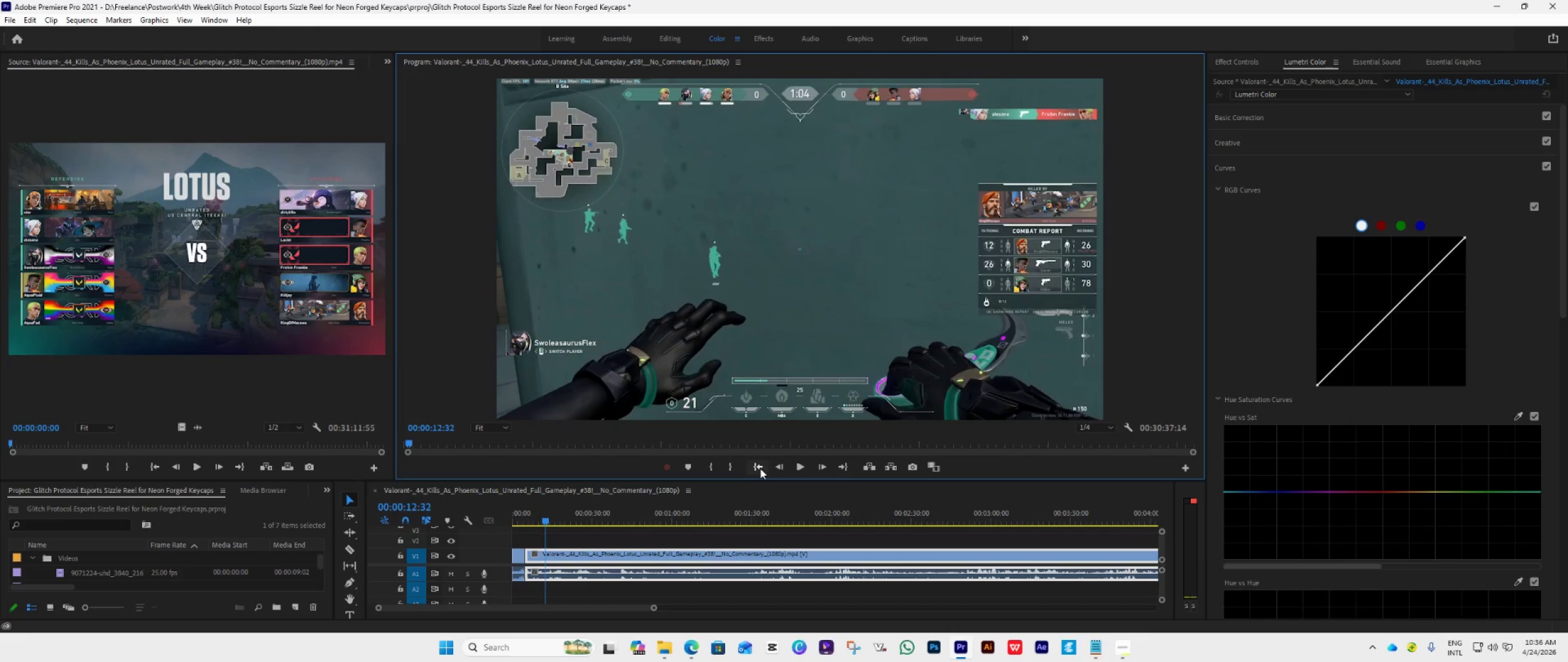 
left_click([761, 468])
 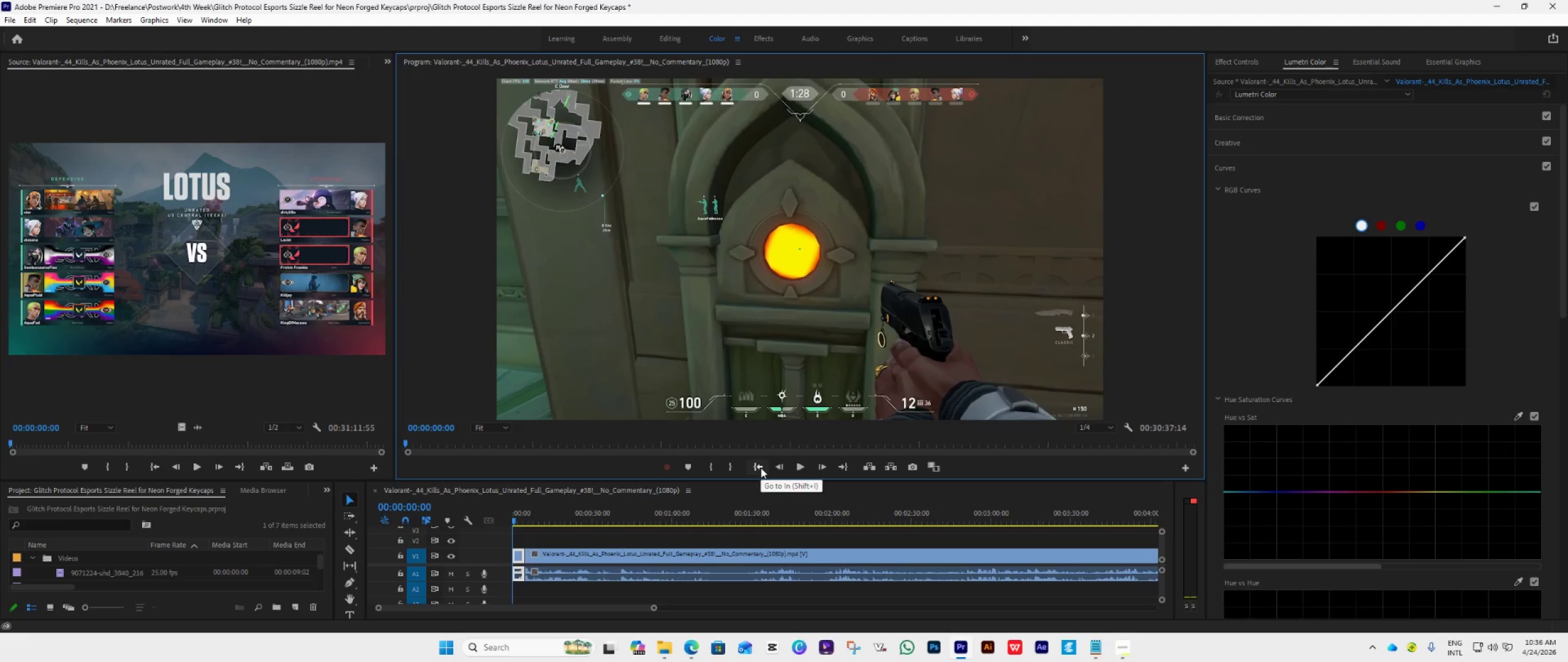 
key(Space)
 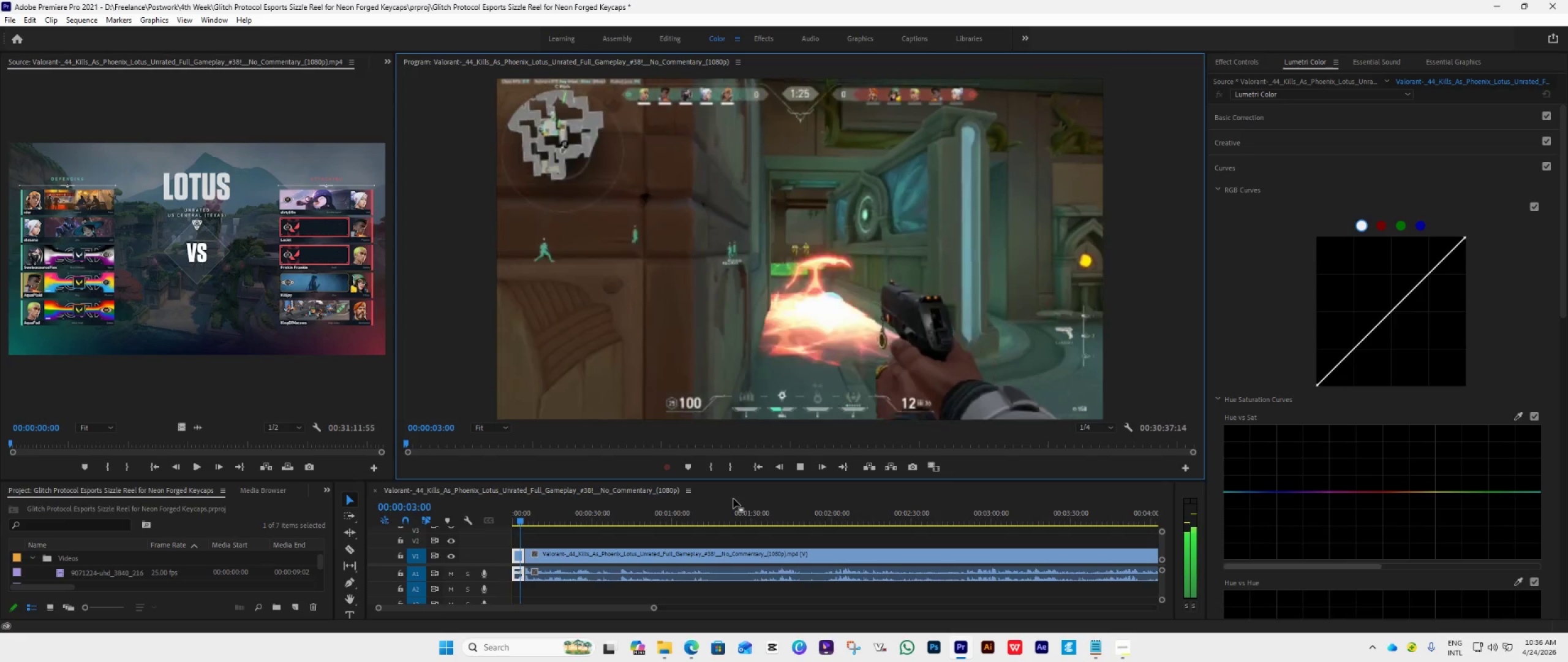 
wait(8.17)
 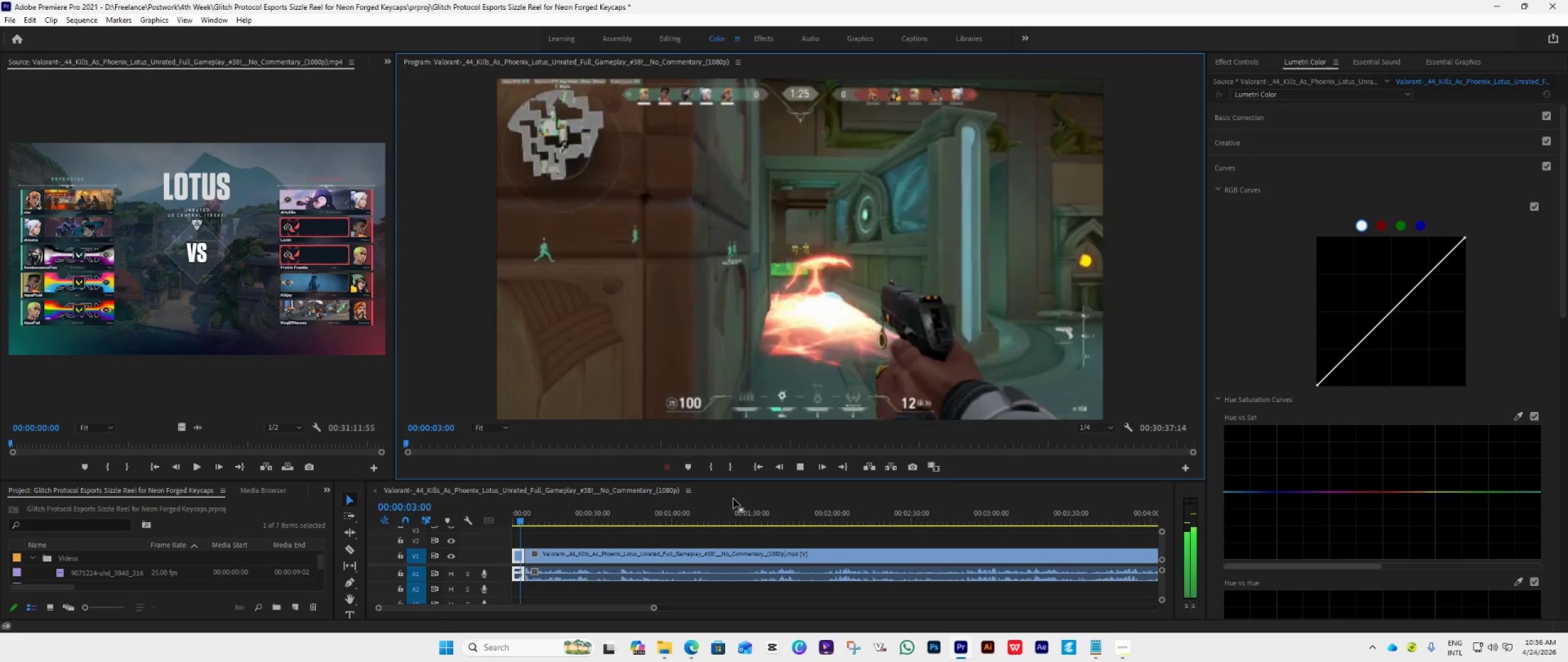 
key(Space)
 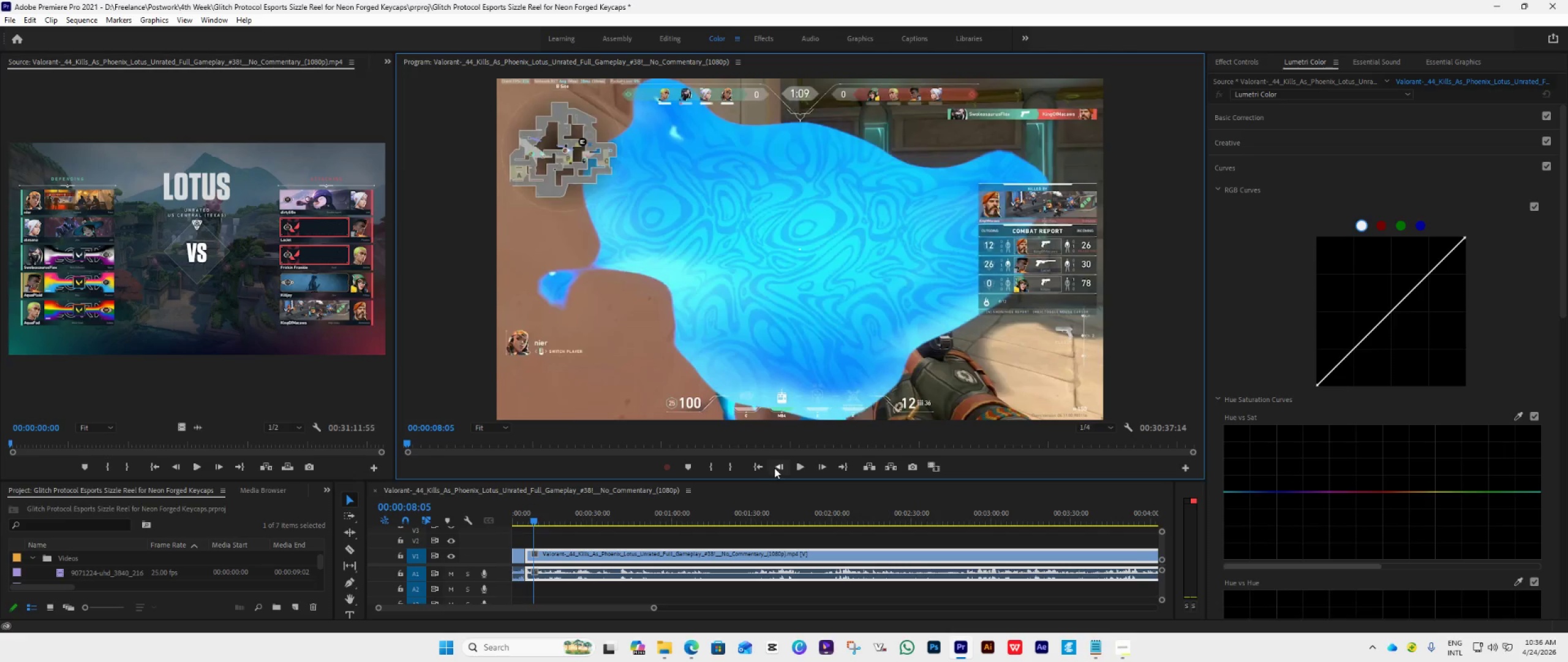 
double_click([775, 467])
 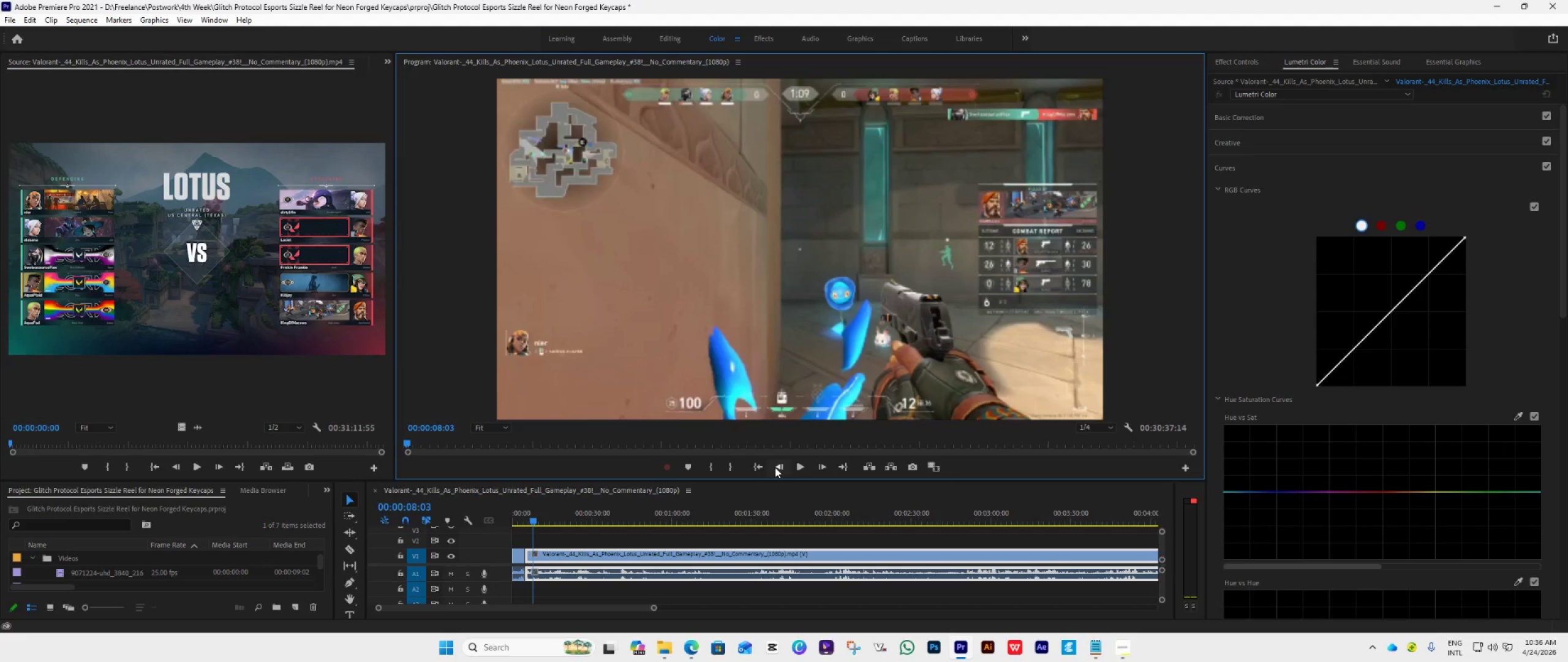 
triple_click([775, 467])
 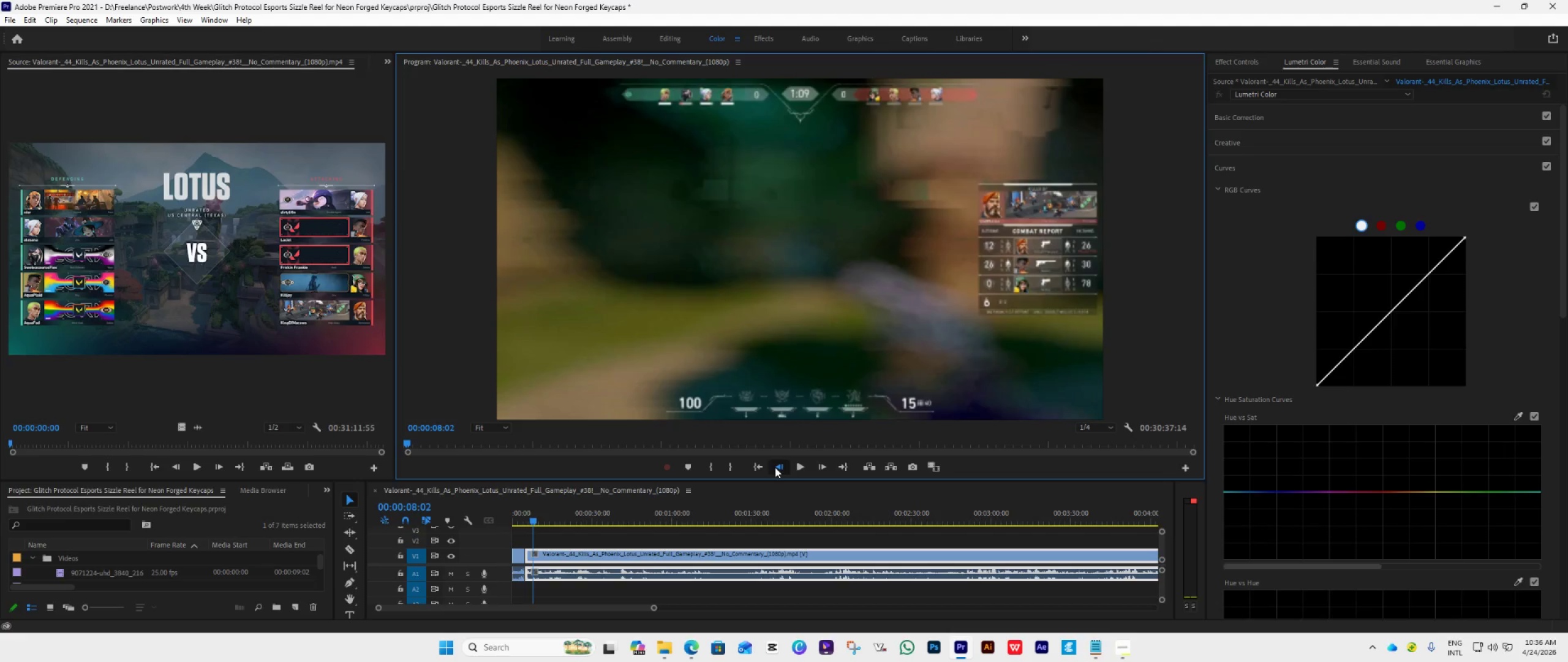 
double_click([775, 467])
 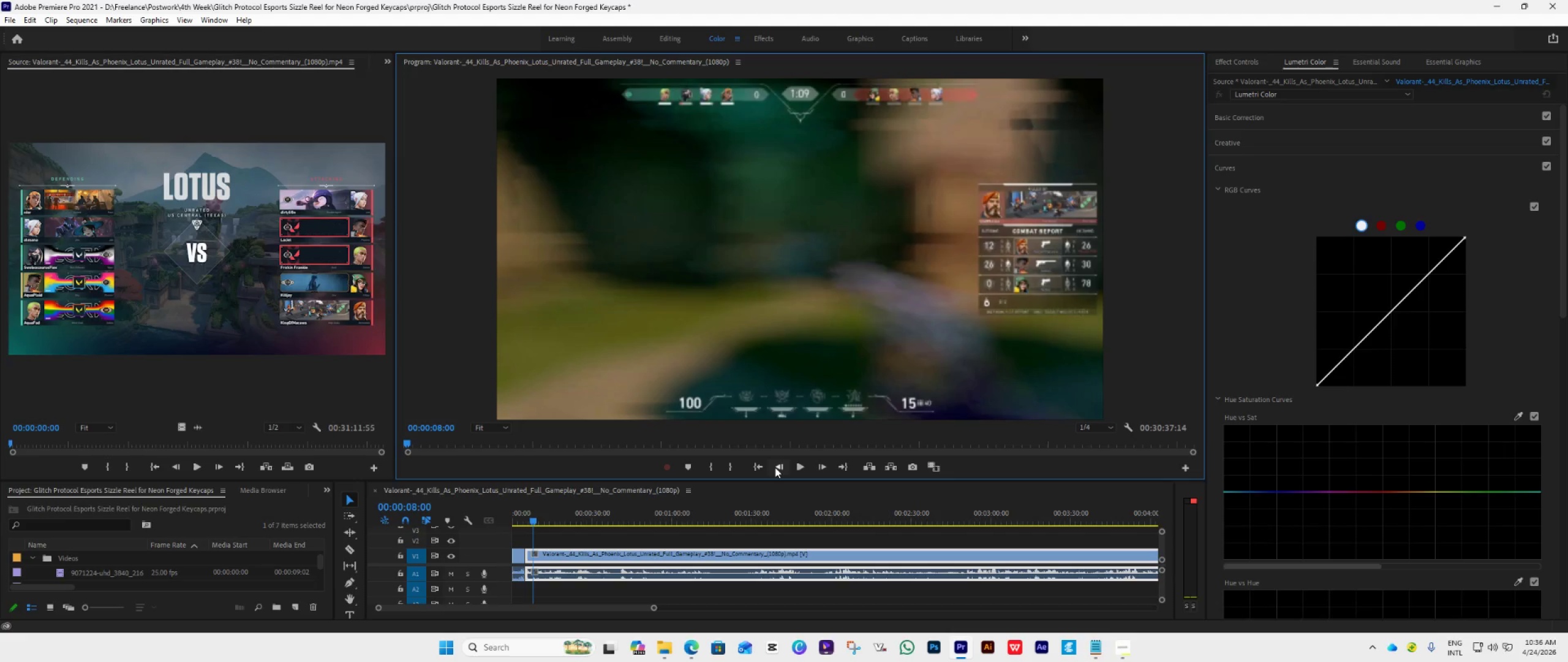 
triple_click([775, 467])
 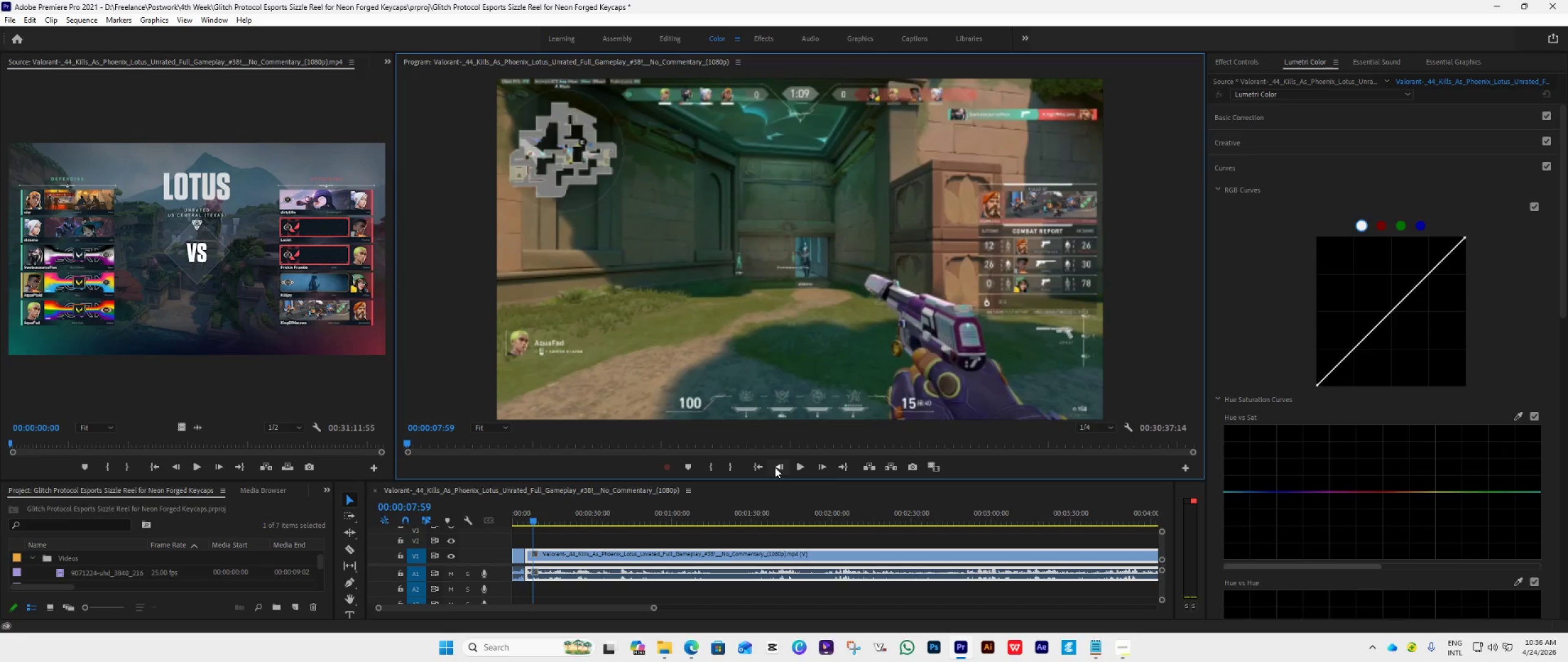 
left_click([775, 467])
 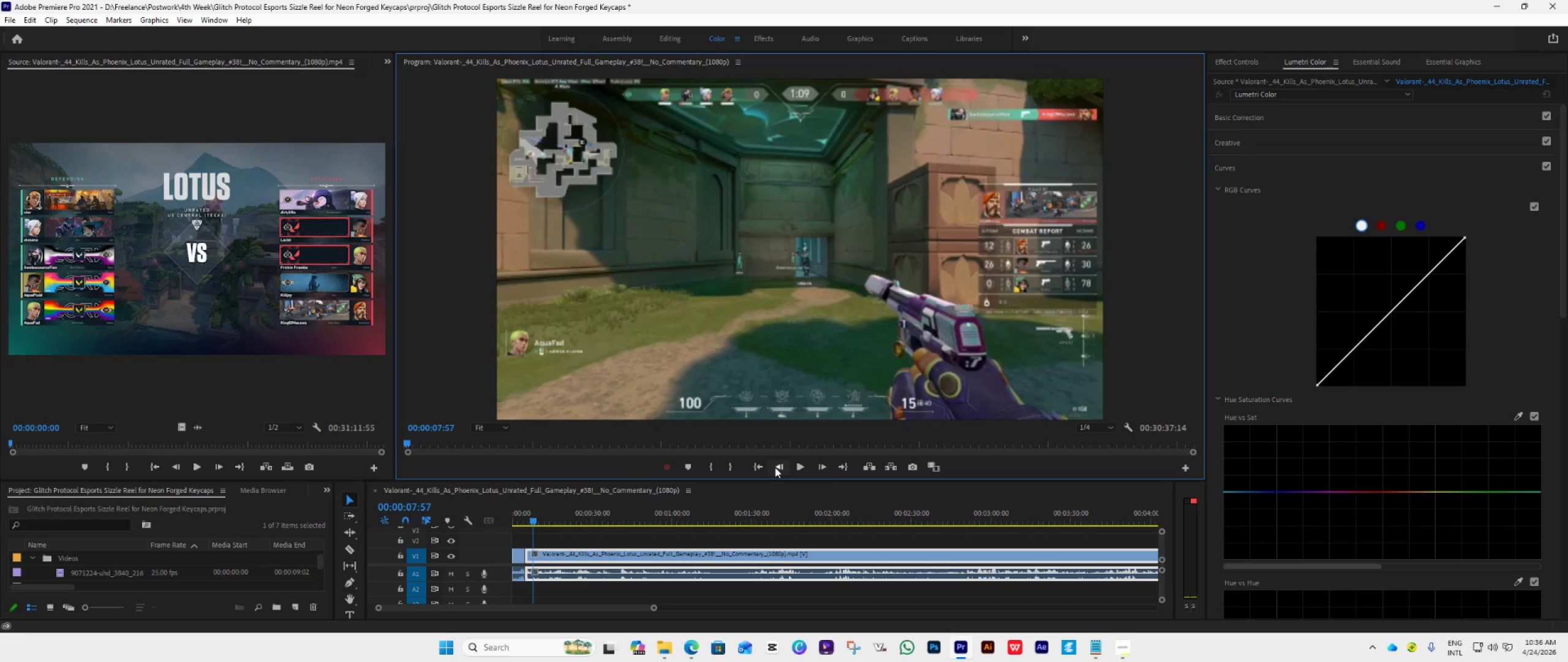 
double_click([775, 467])
 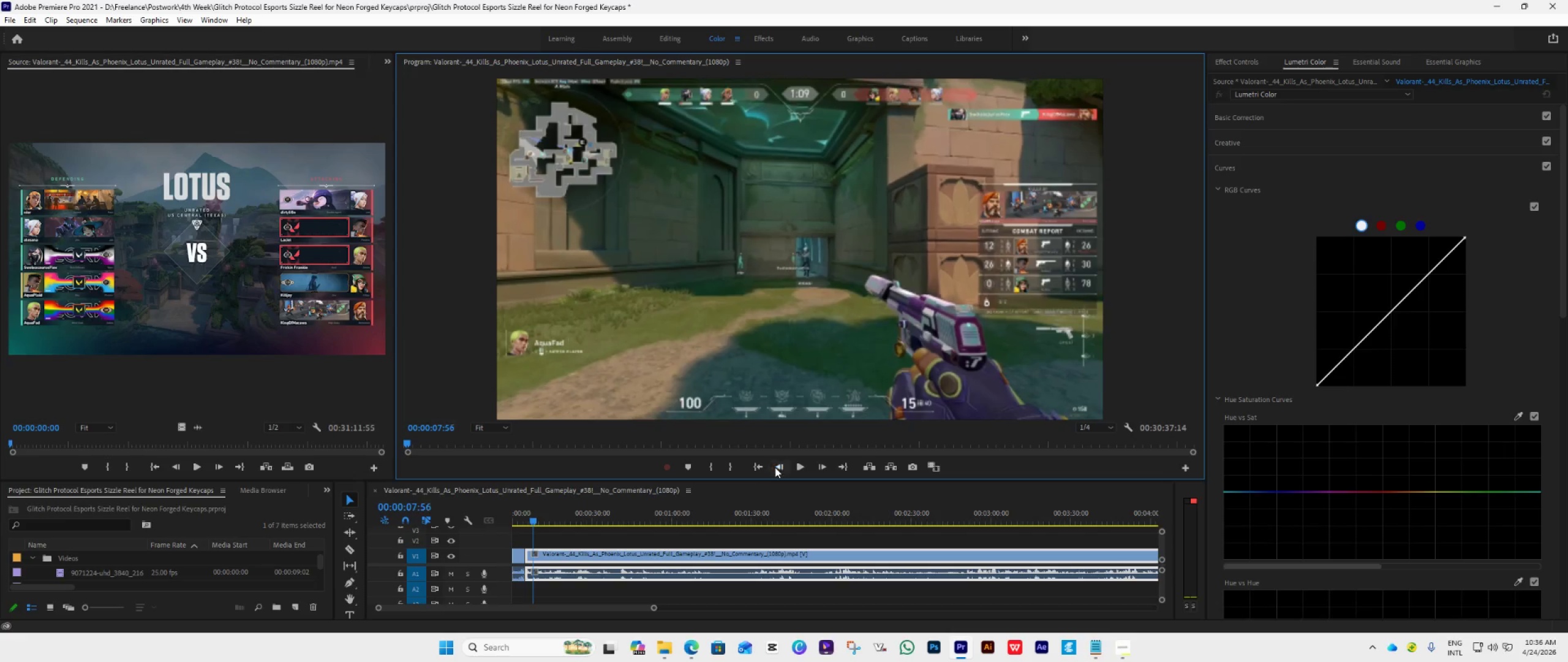 
triple_click([775, 467])
 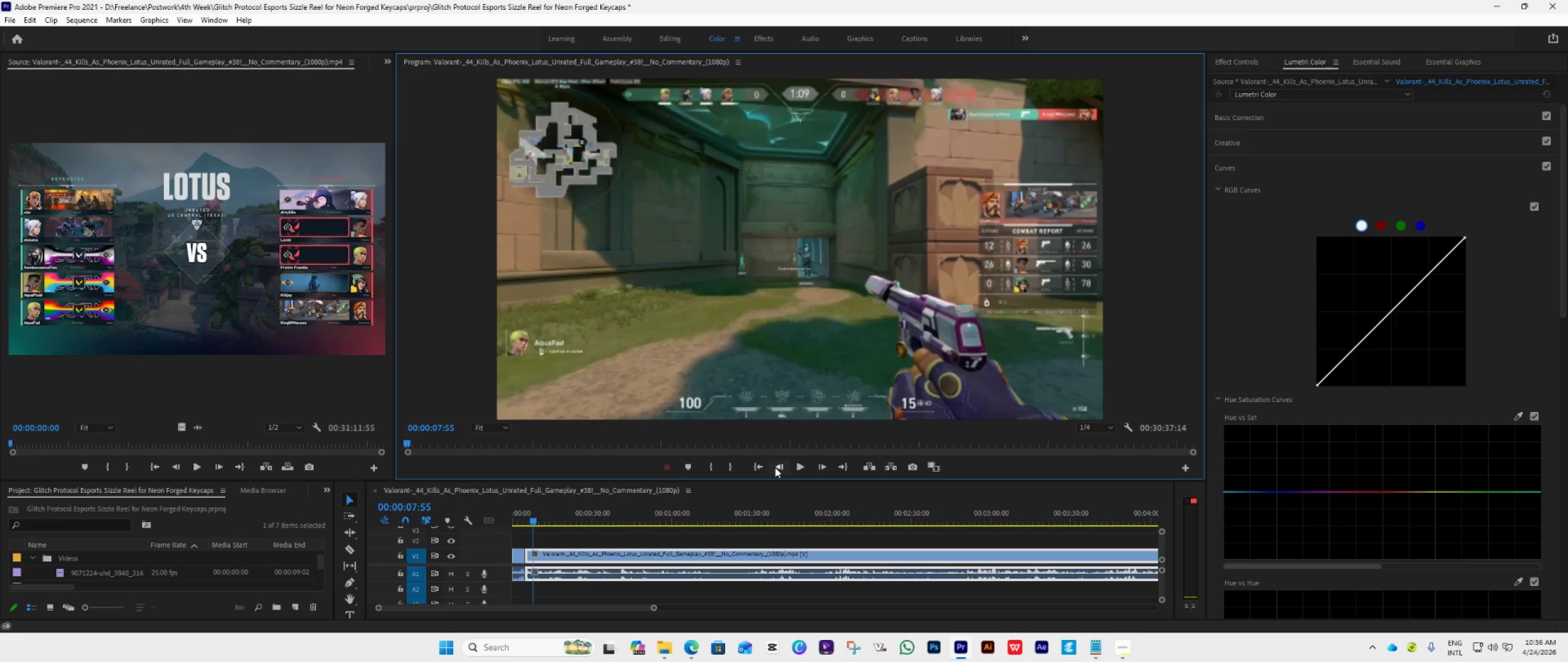 
triple_click([775, 467])
 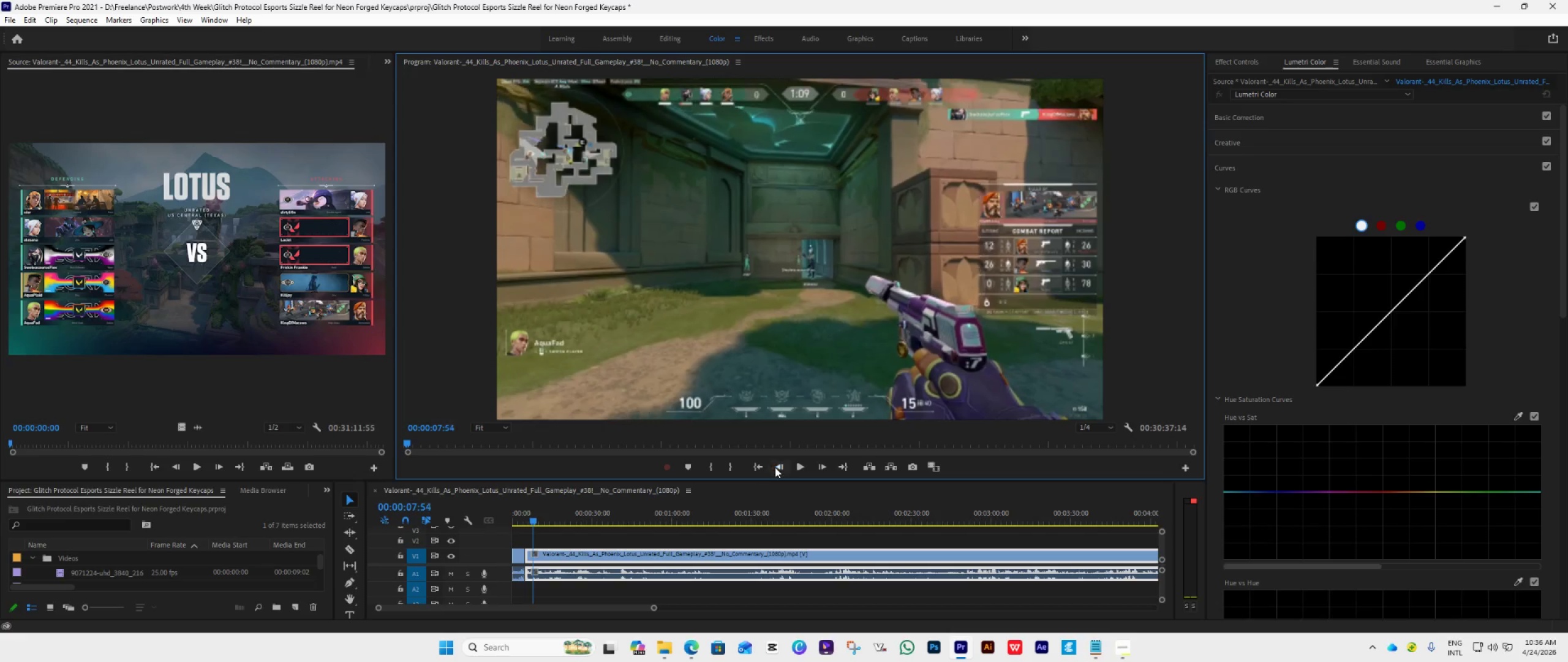 
triple_click([775, 467])
 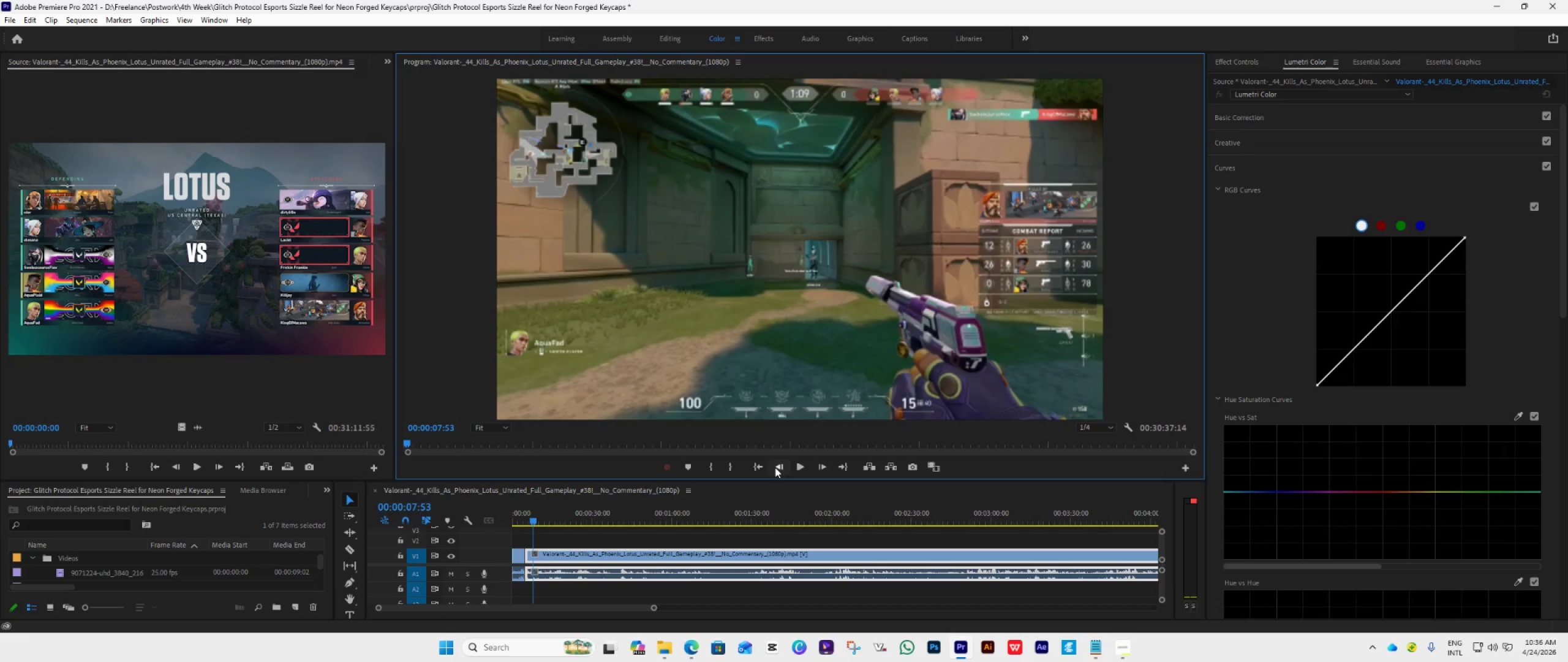 
triple_click([775, 467])
 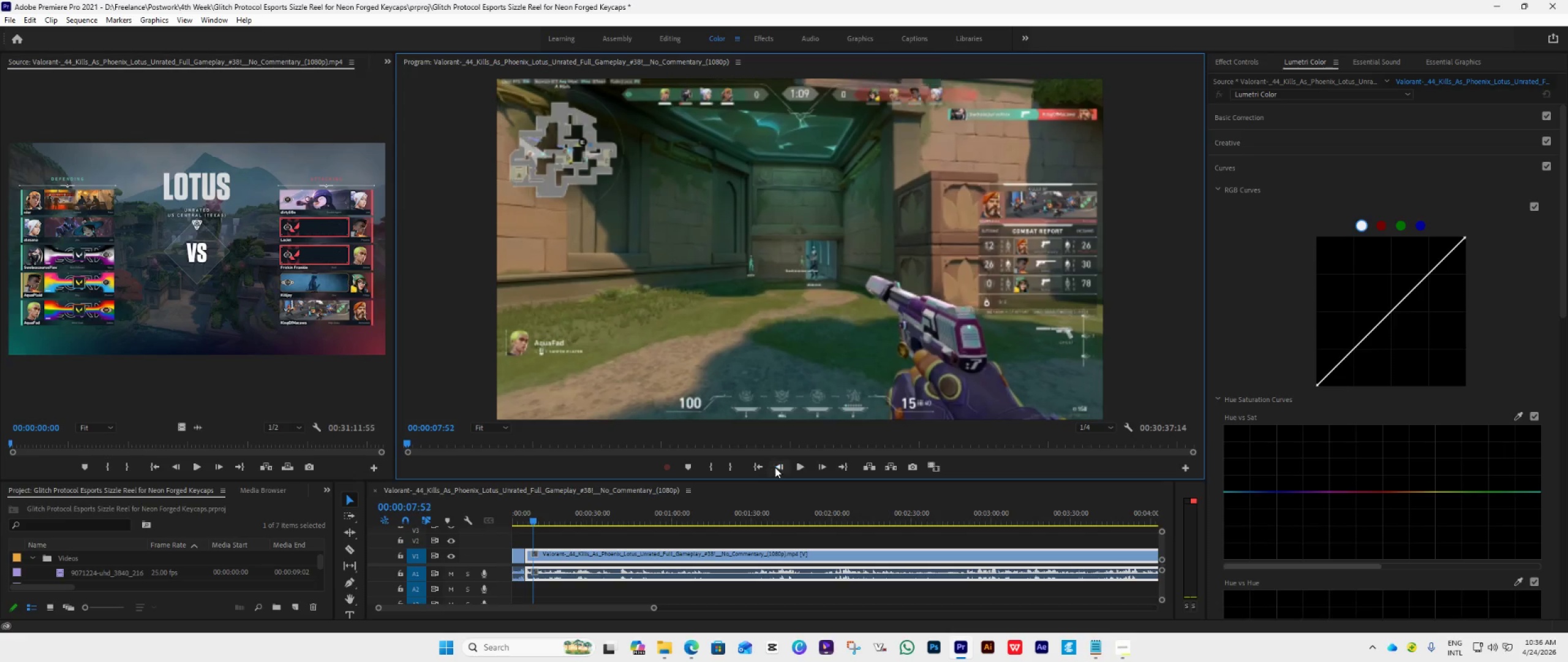 
triple_click([775, 467])
 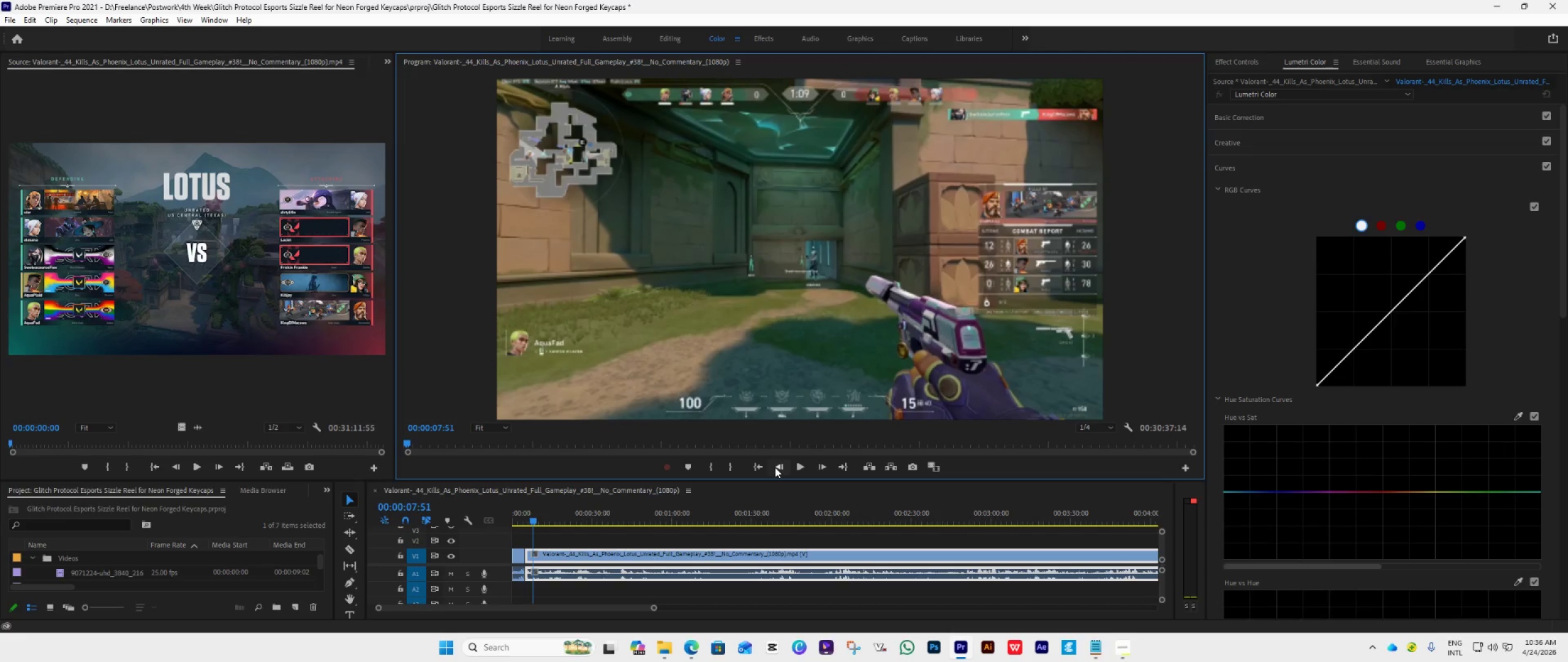 
triple_click([775, 467])
 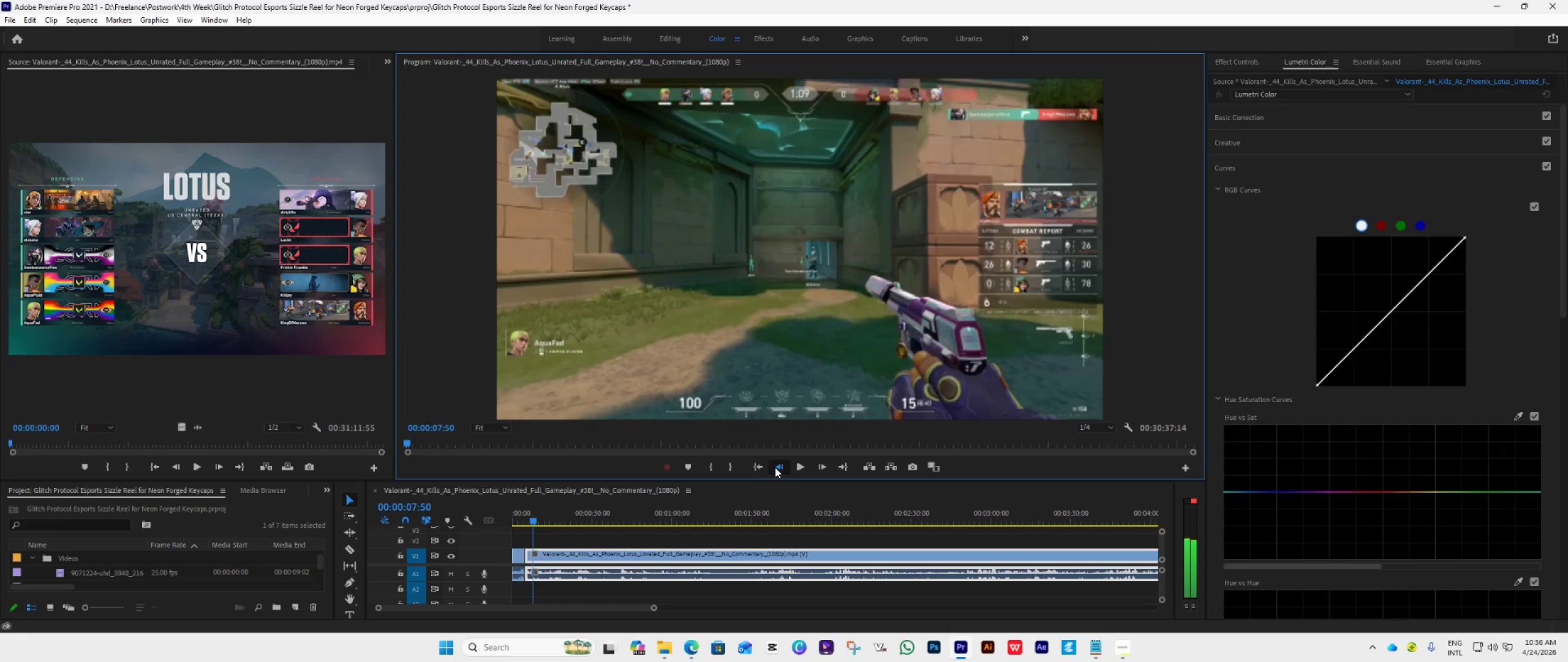 
double_click([775, 467])
 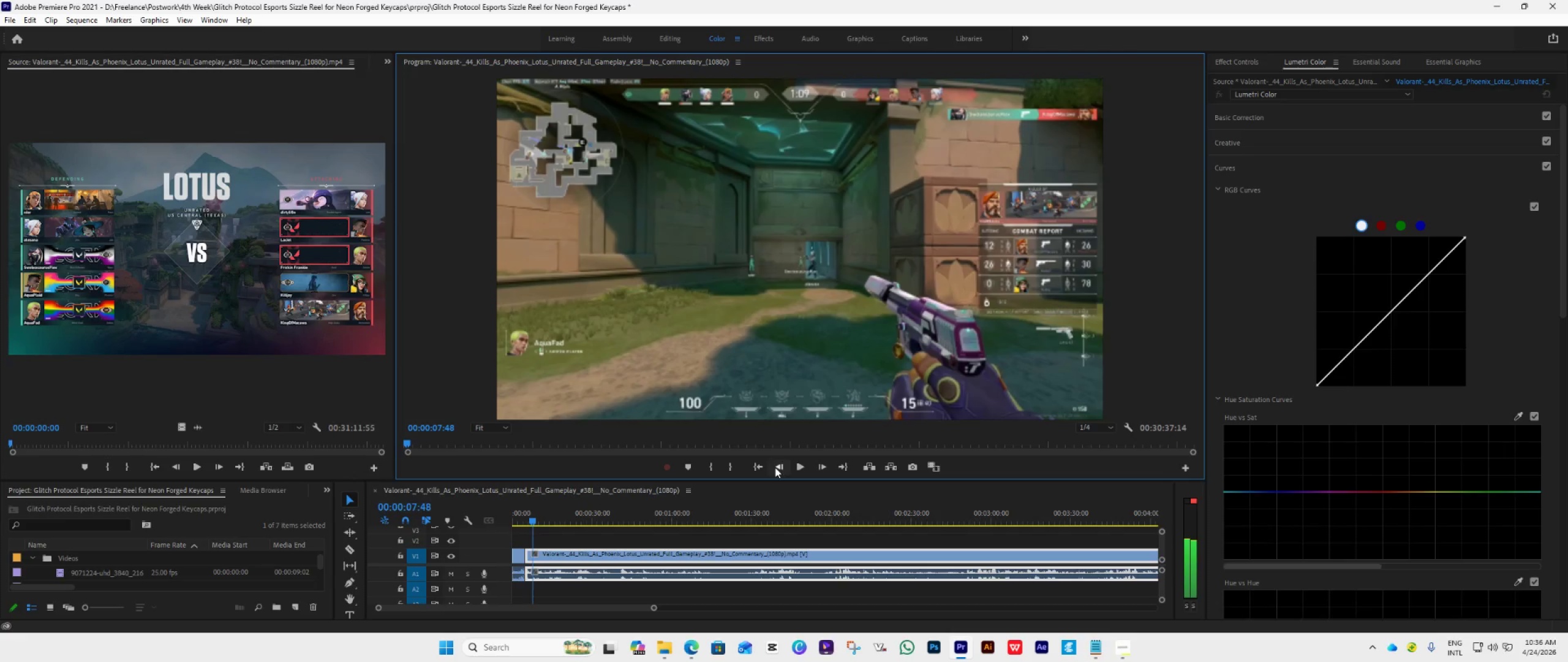 
triple_click([775, 467])
 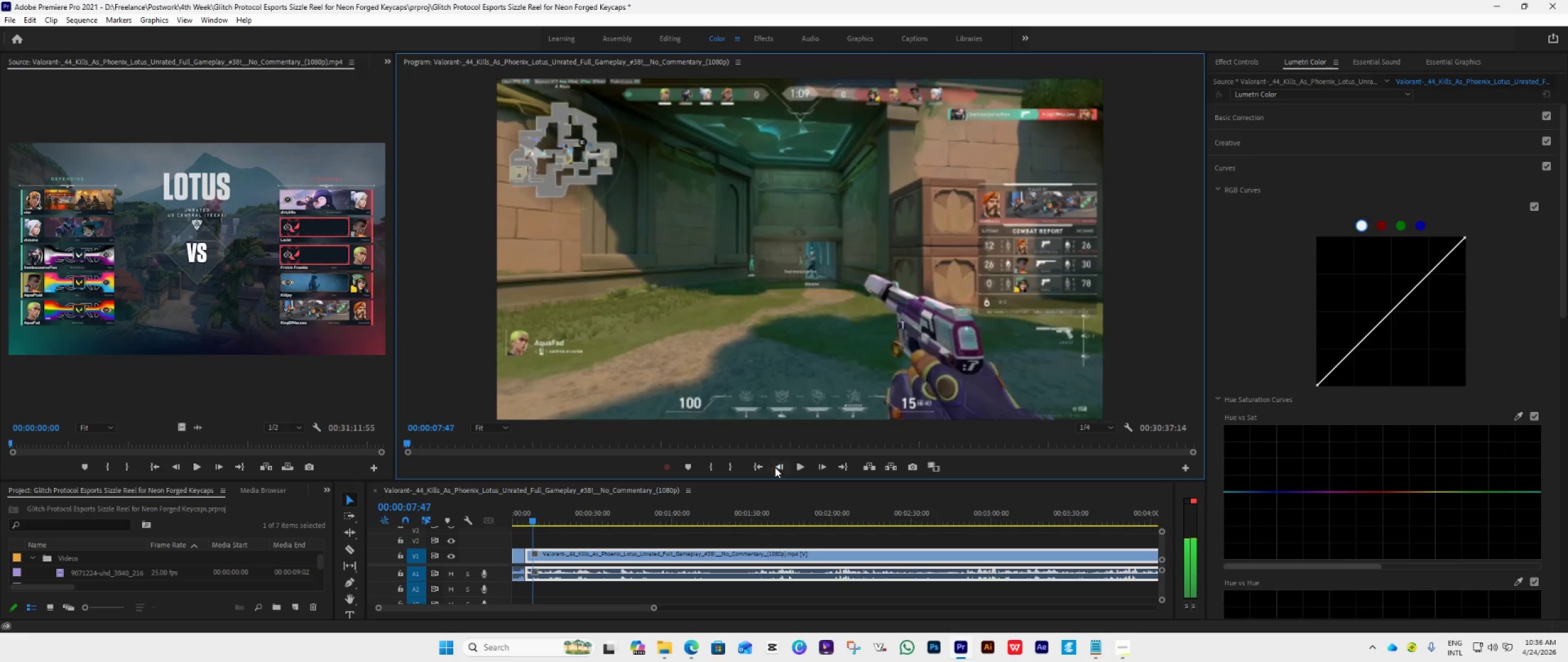 
triple_click([775, 467])
 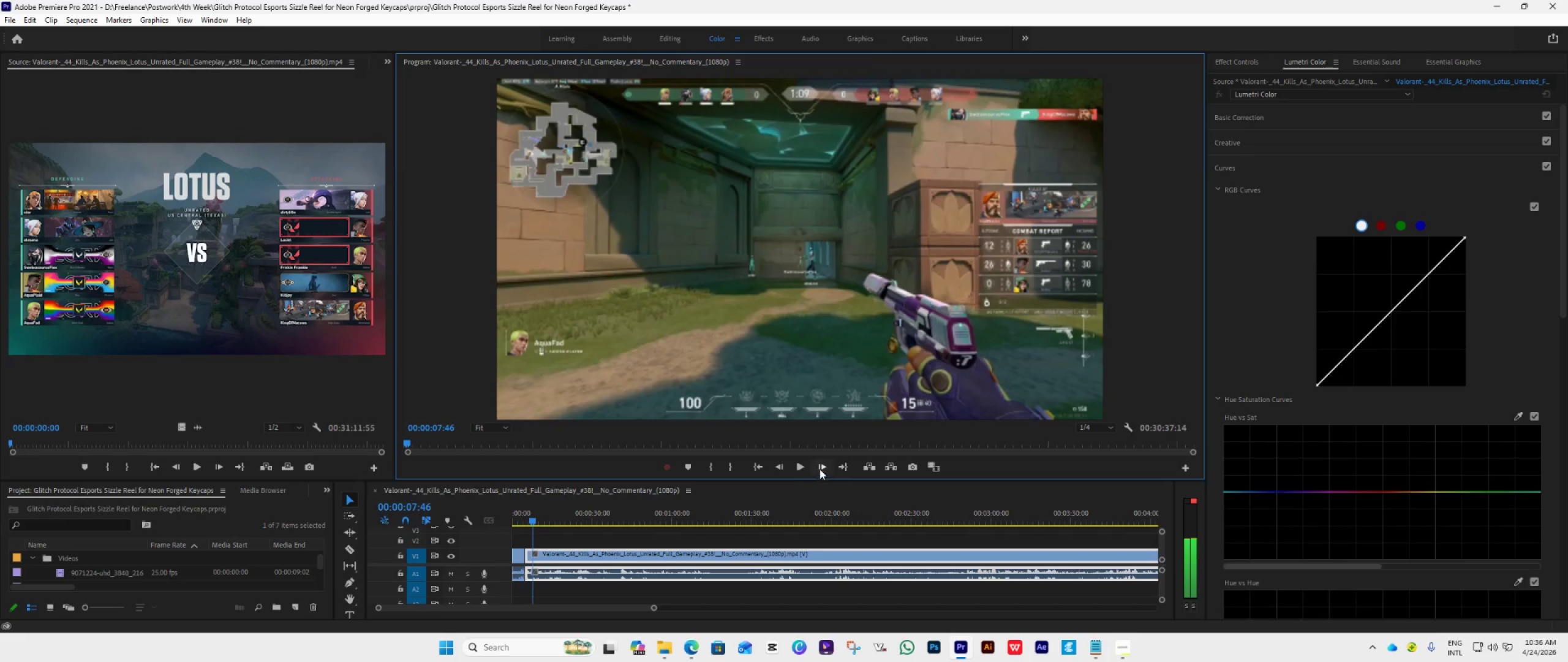 
double_click([820, 468])
 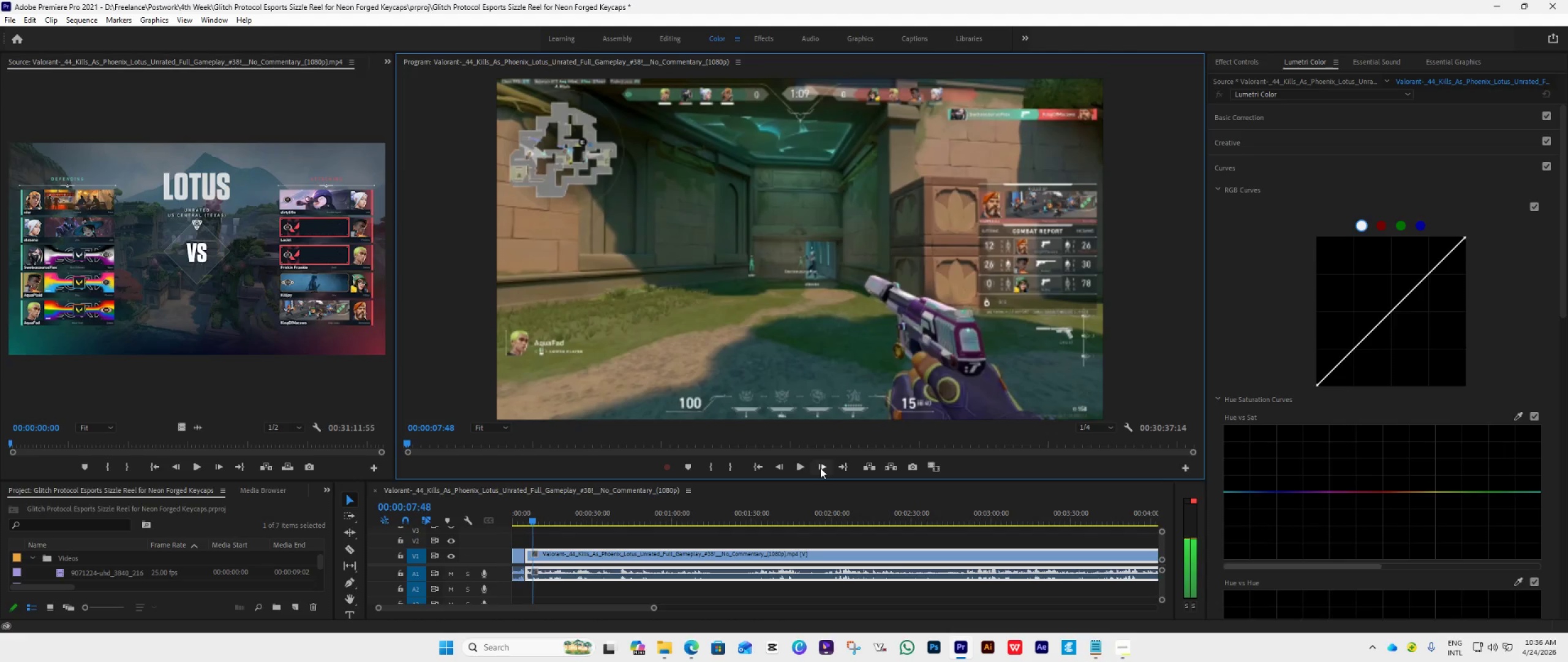 
triple_click([820, 468])
 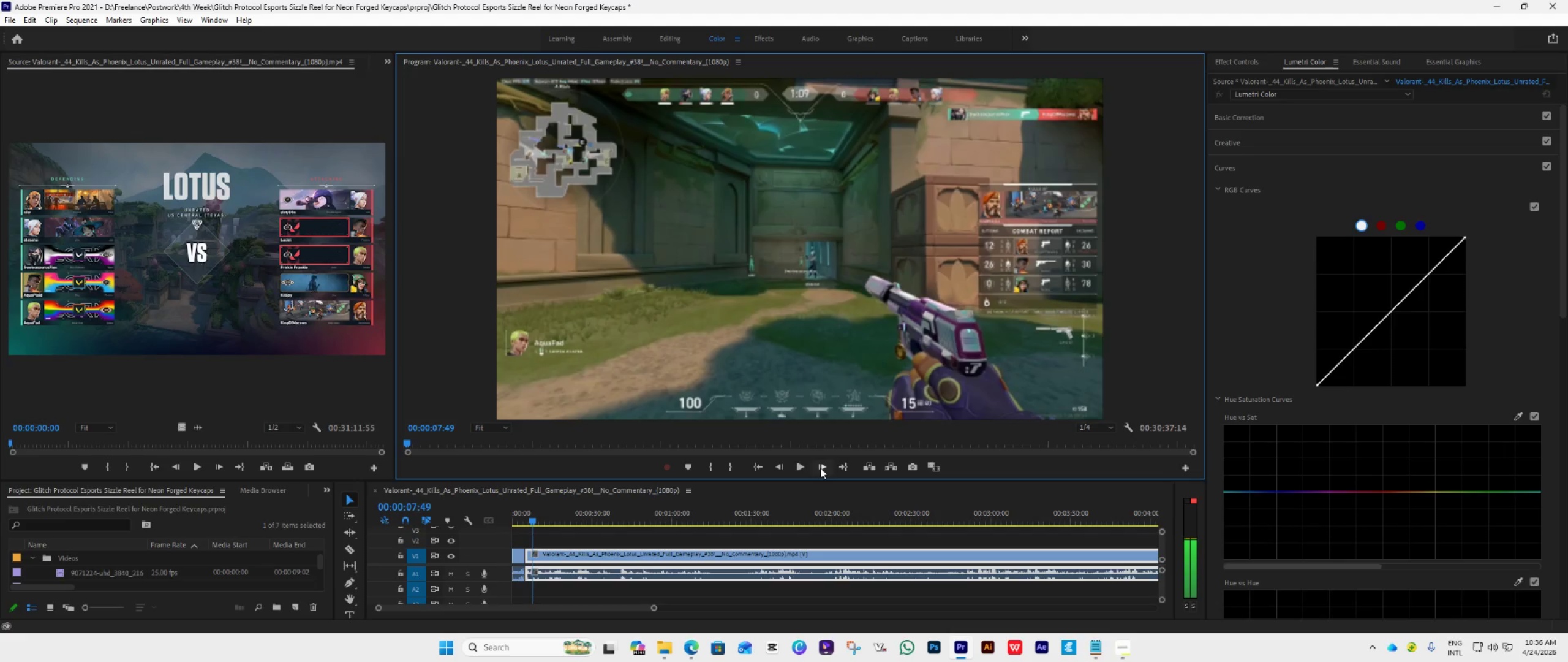 
triple_click([820, 468])
 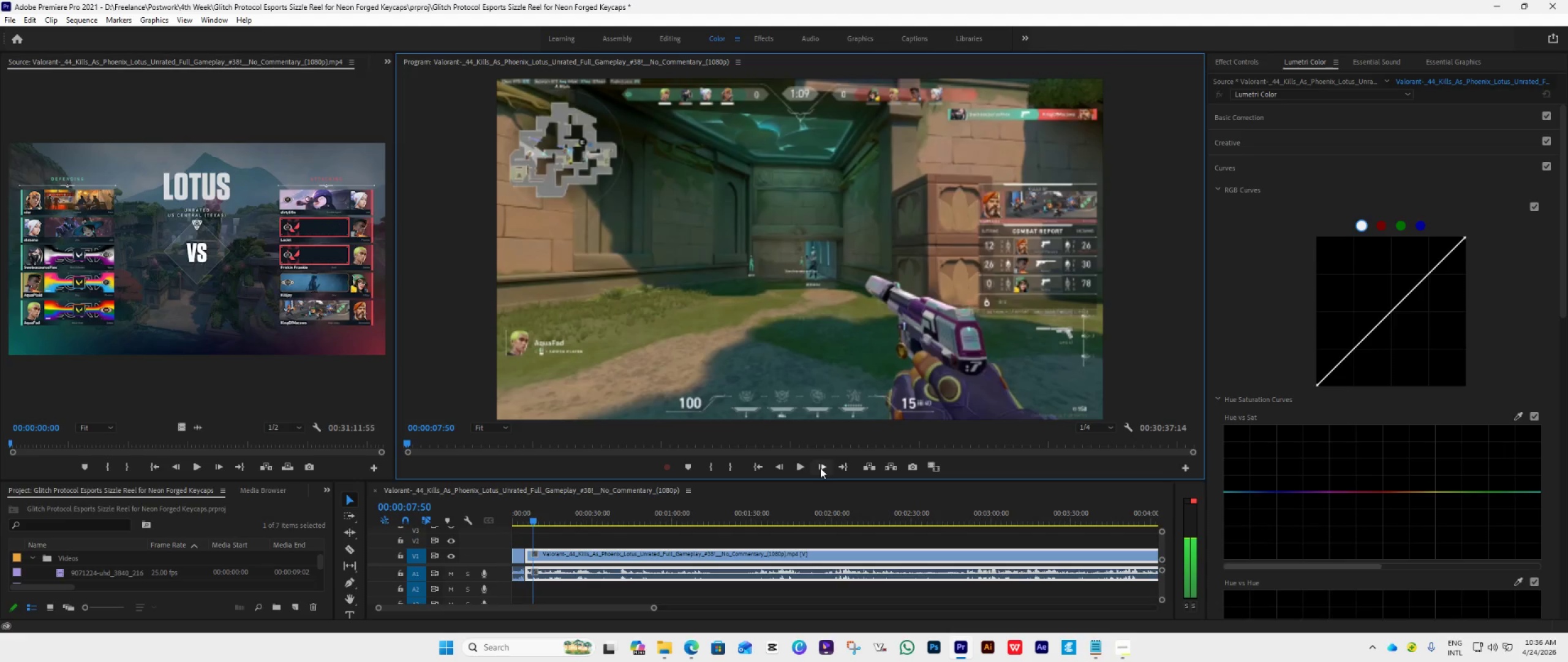 
triple_click([820, 468])
 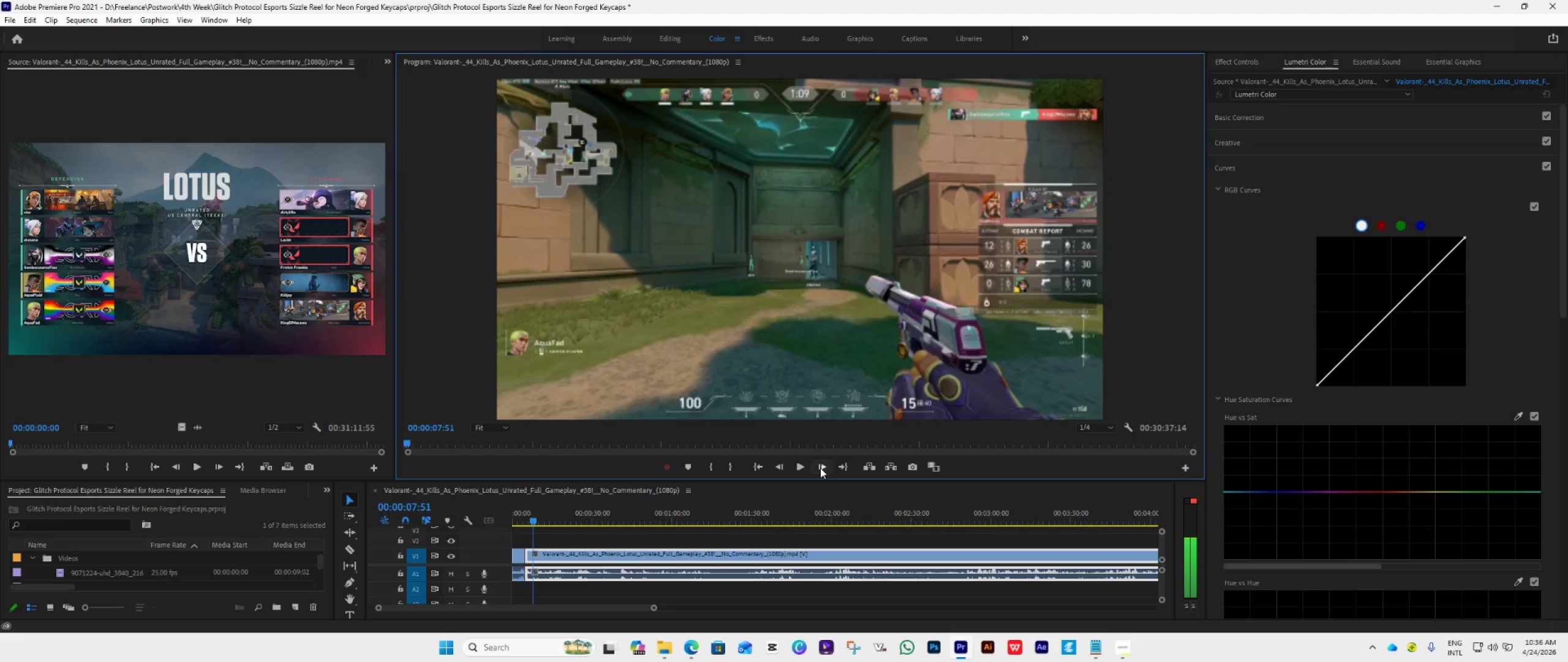 
left_click([820, 468])
 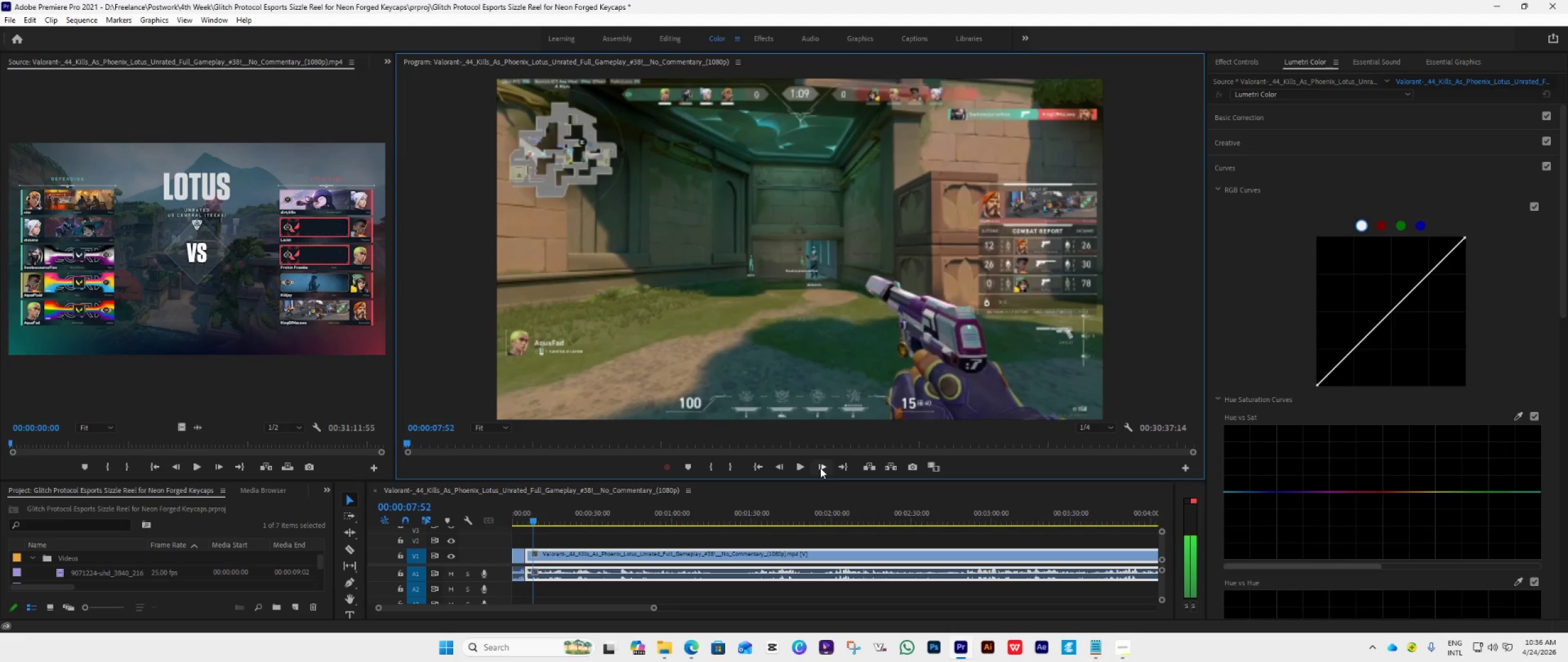 
key(C)
 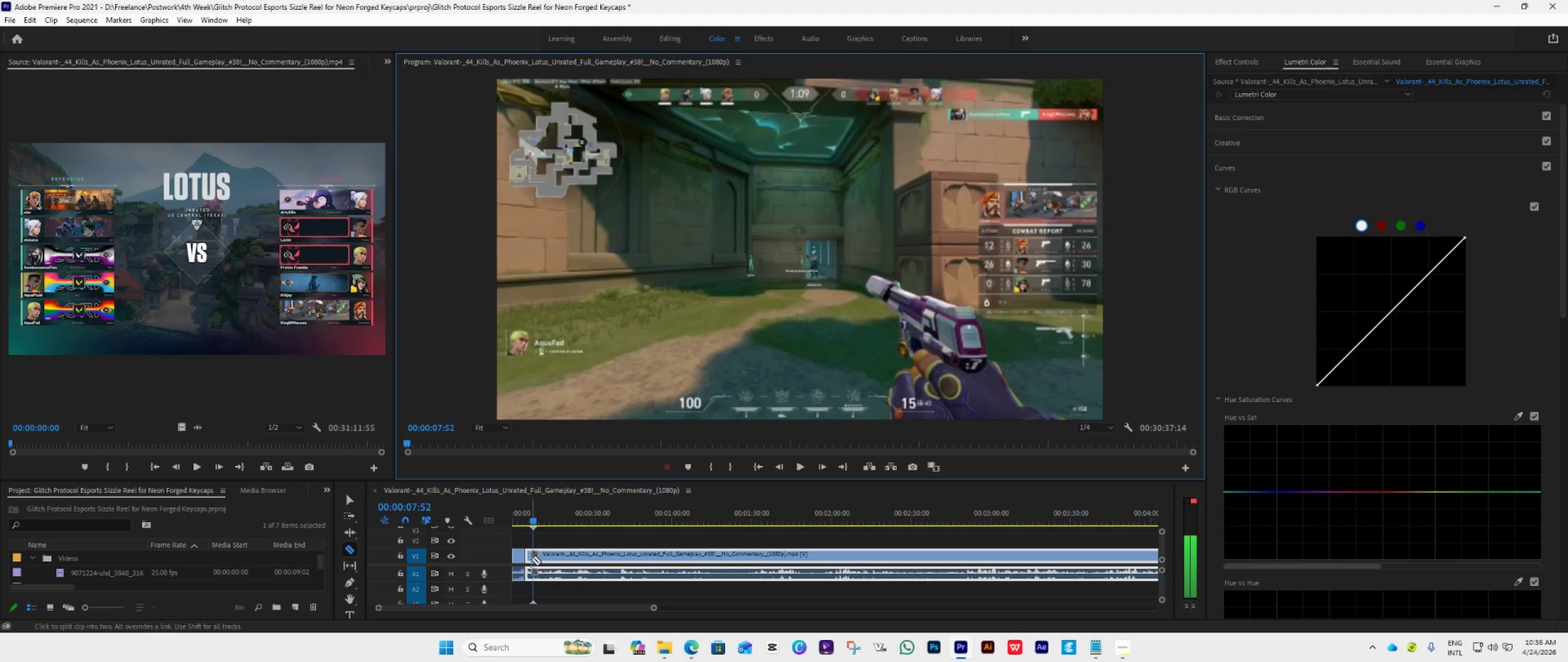 
left_click([530, 560])
 